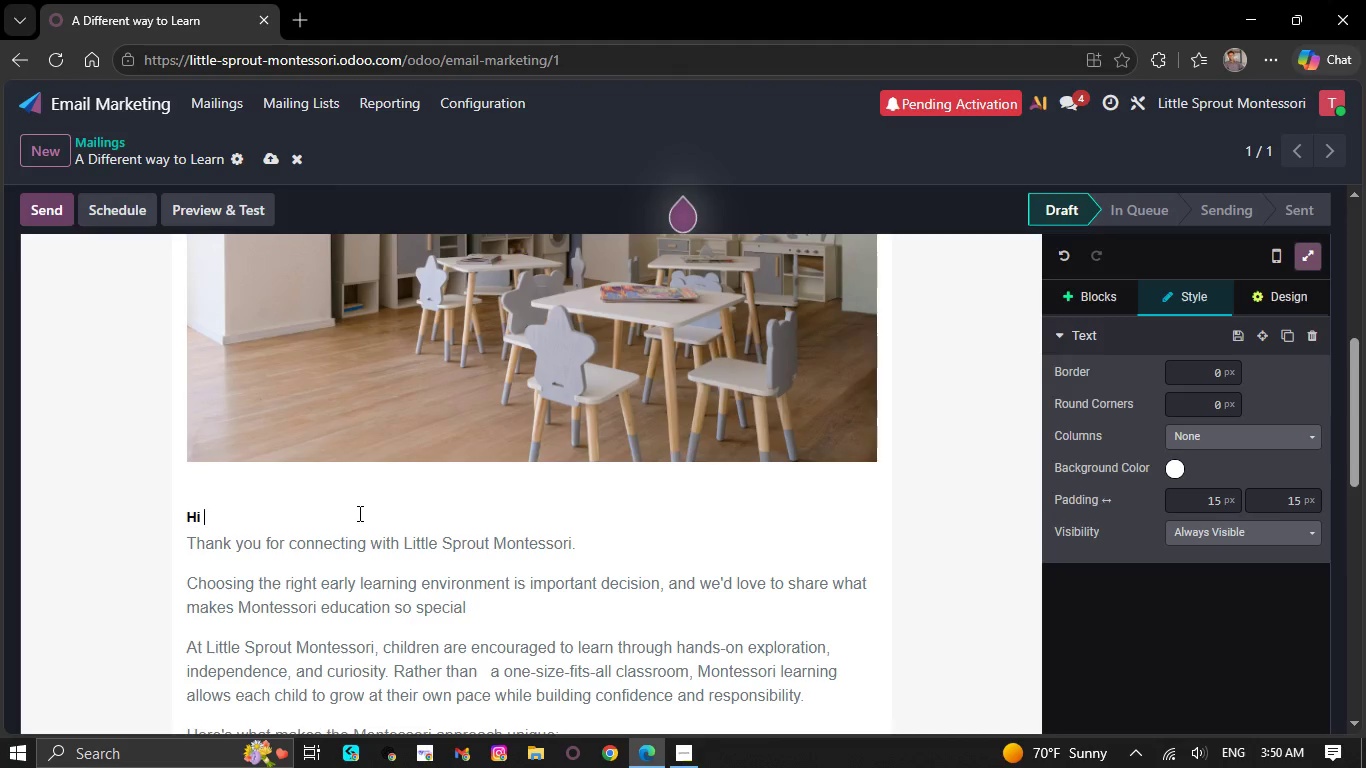 
key(Shift+BracketLeft)
 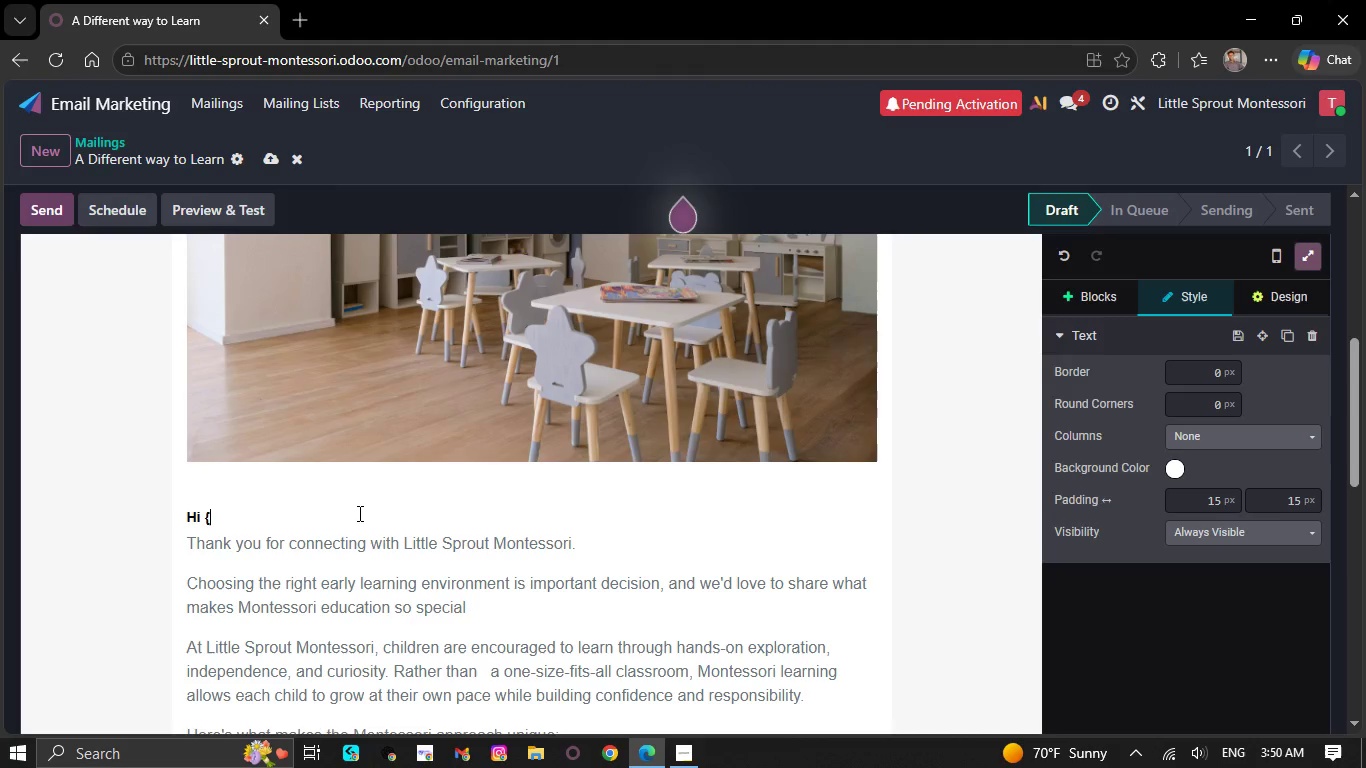 
key(Shift+BracketLeft)
 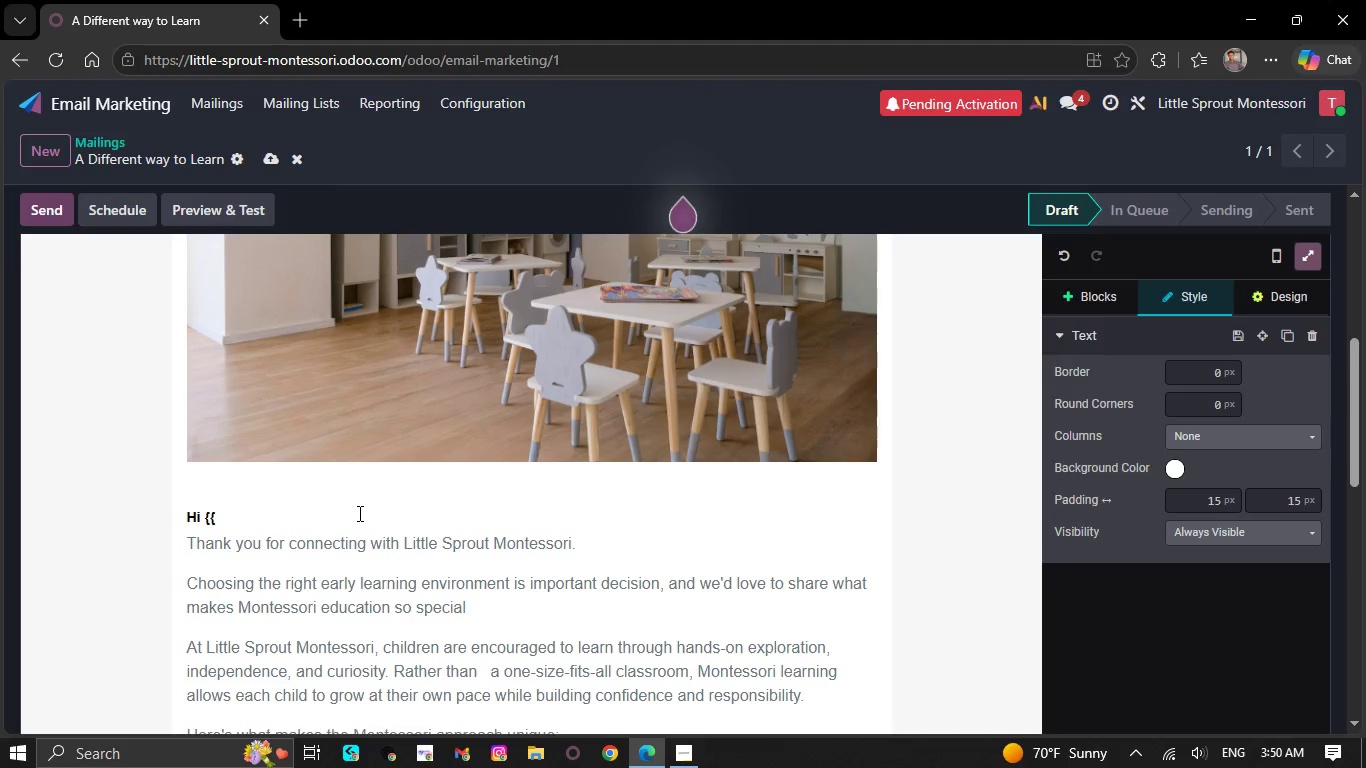 
key(ArrowLeft)
 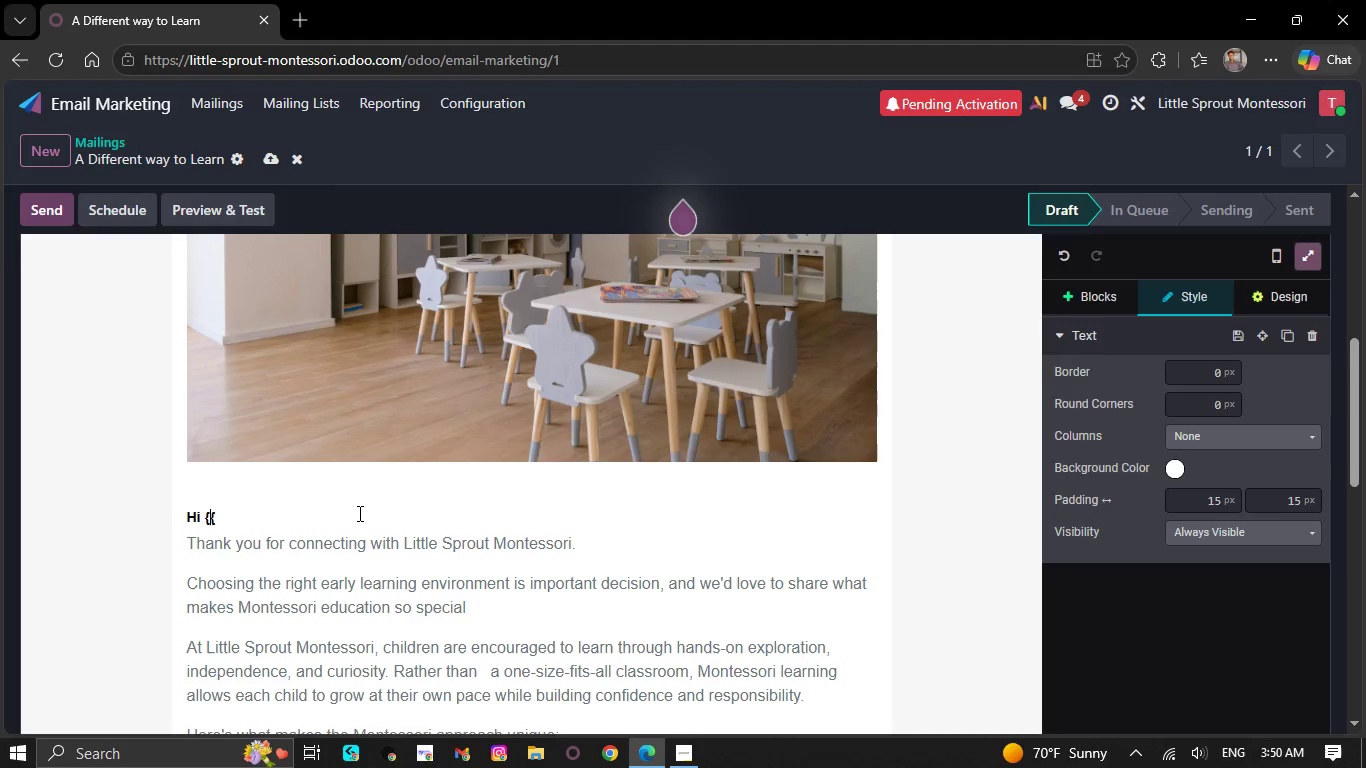 
key(ArrowLeft)
 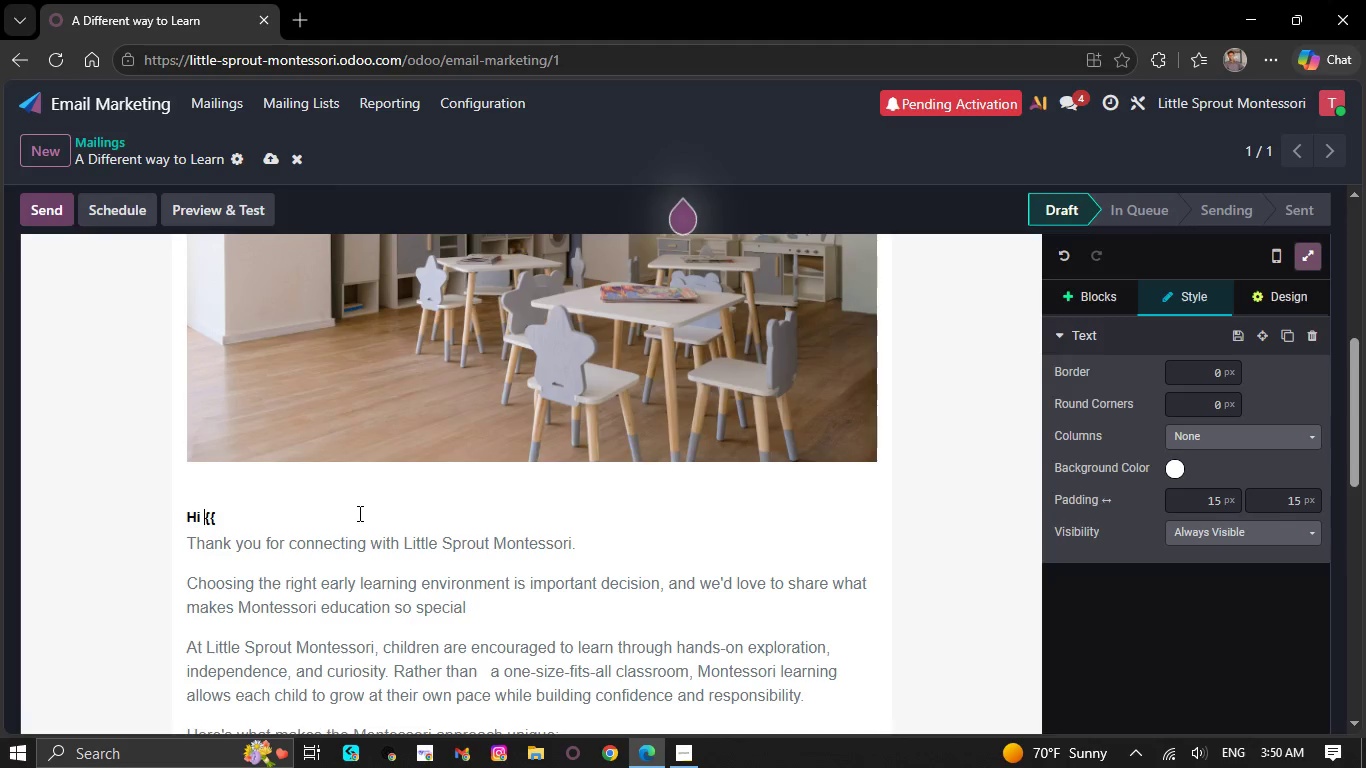 
key(Backquote)
 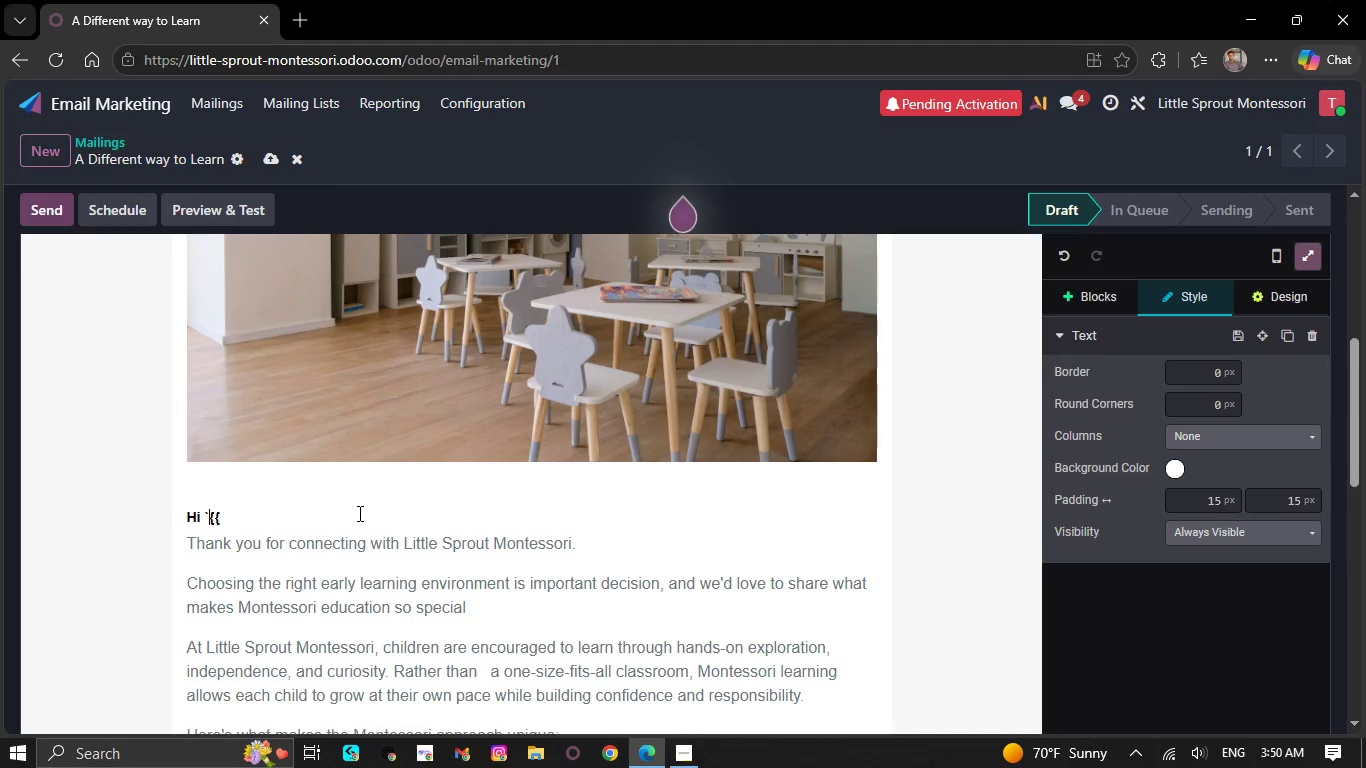 
key(ArrowRight)
 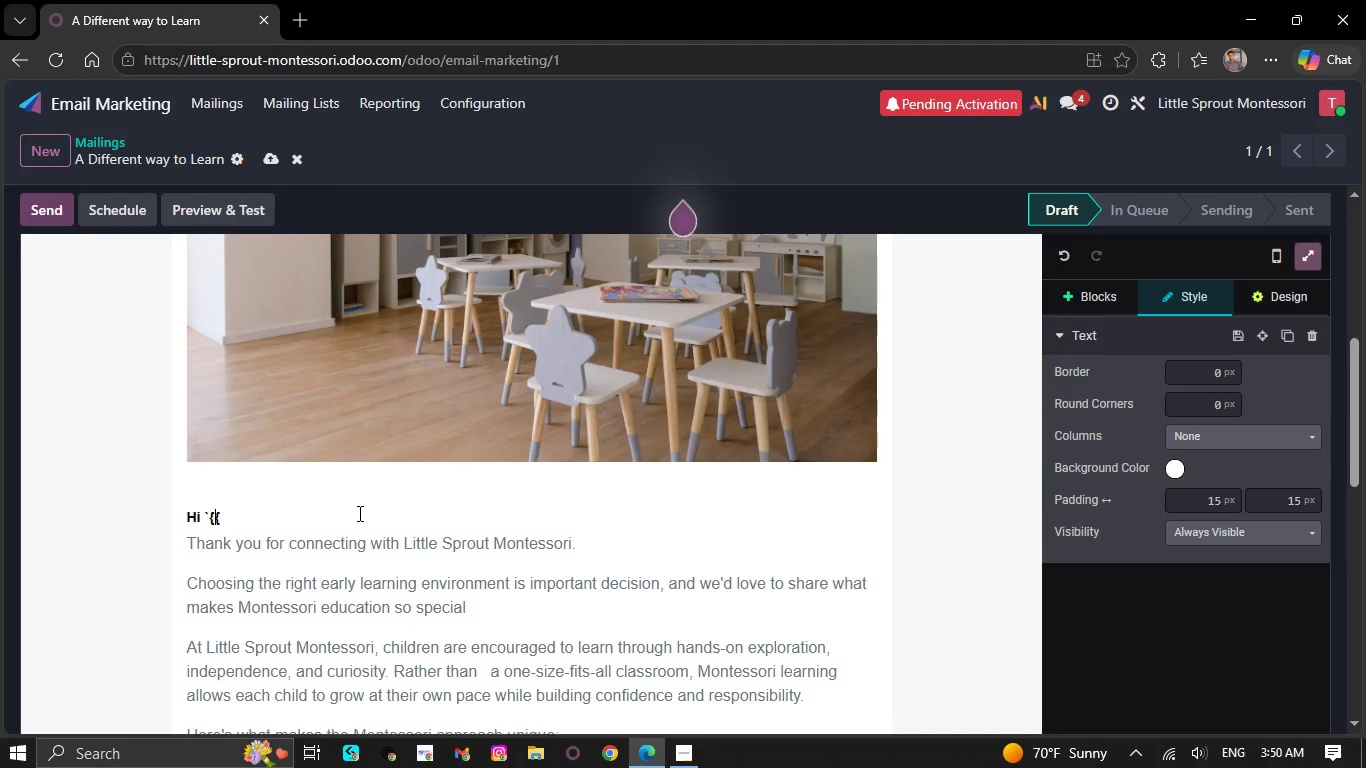 
key(ArrowRight)
 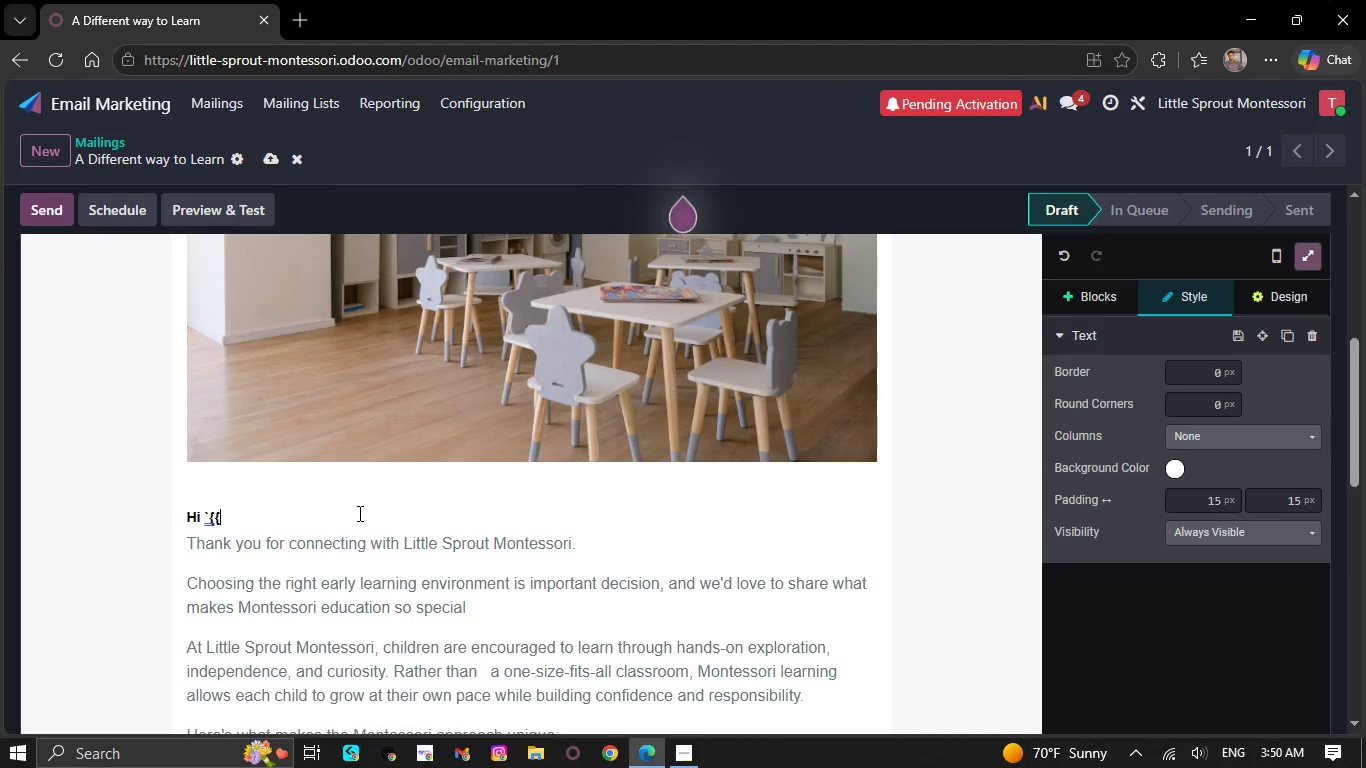 
type(object)
 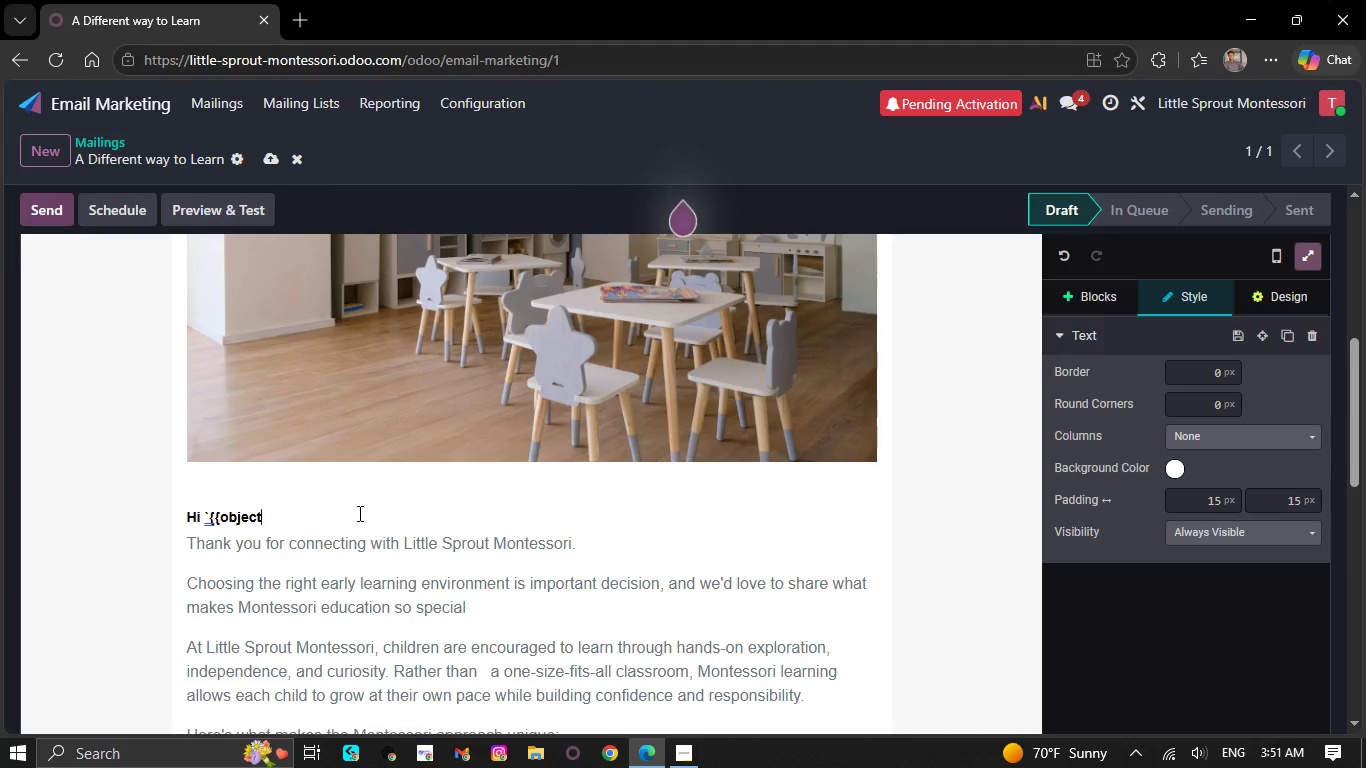 
type(.name}},`)
 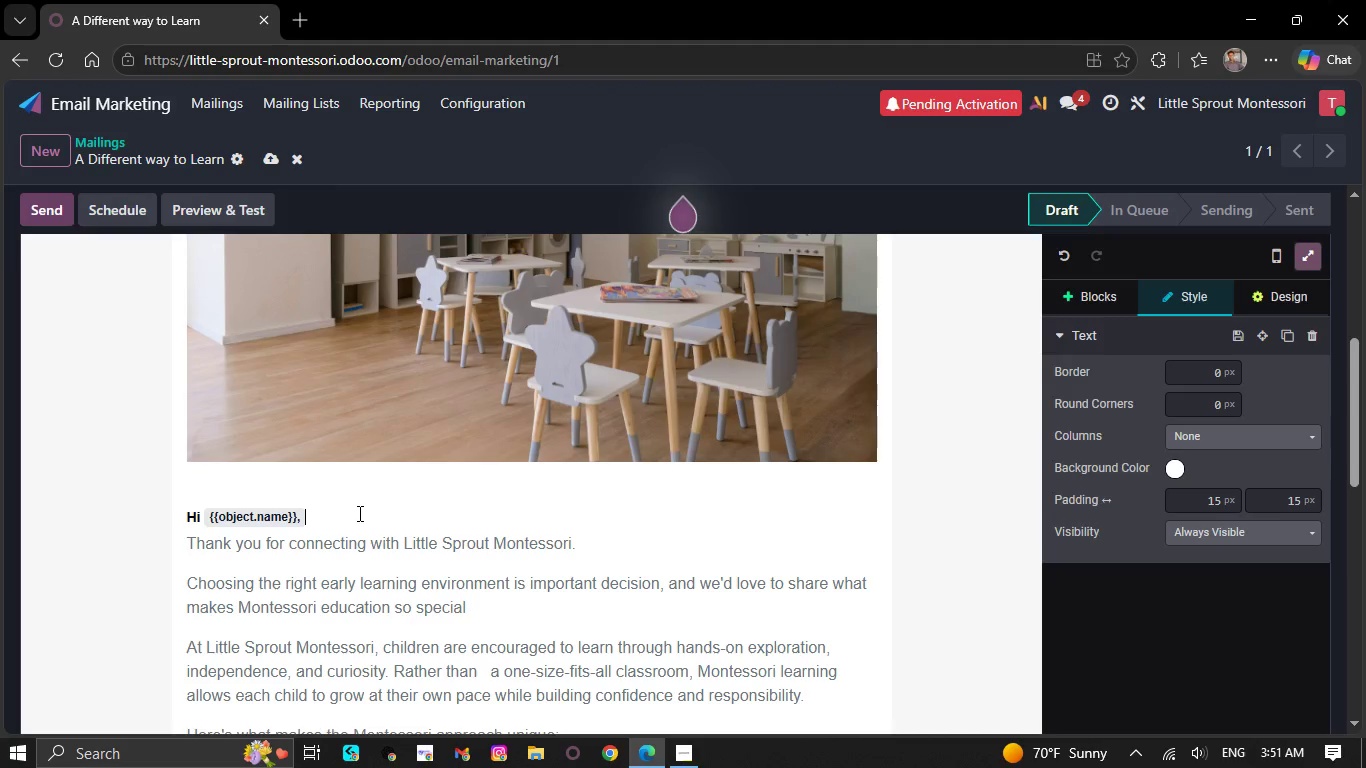 
scroll: coordinate [376, 409], scroll_direction: down, amount: 5.0
 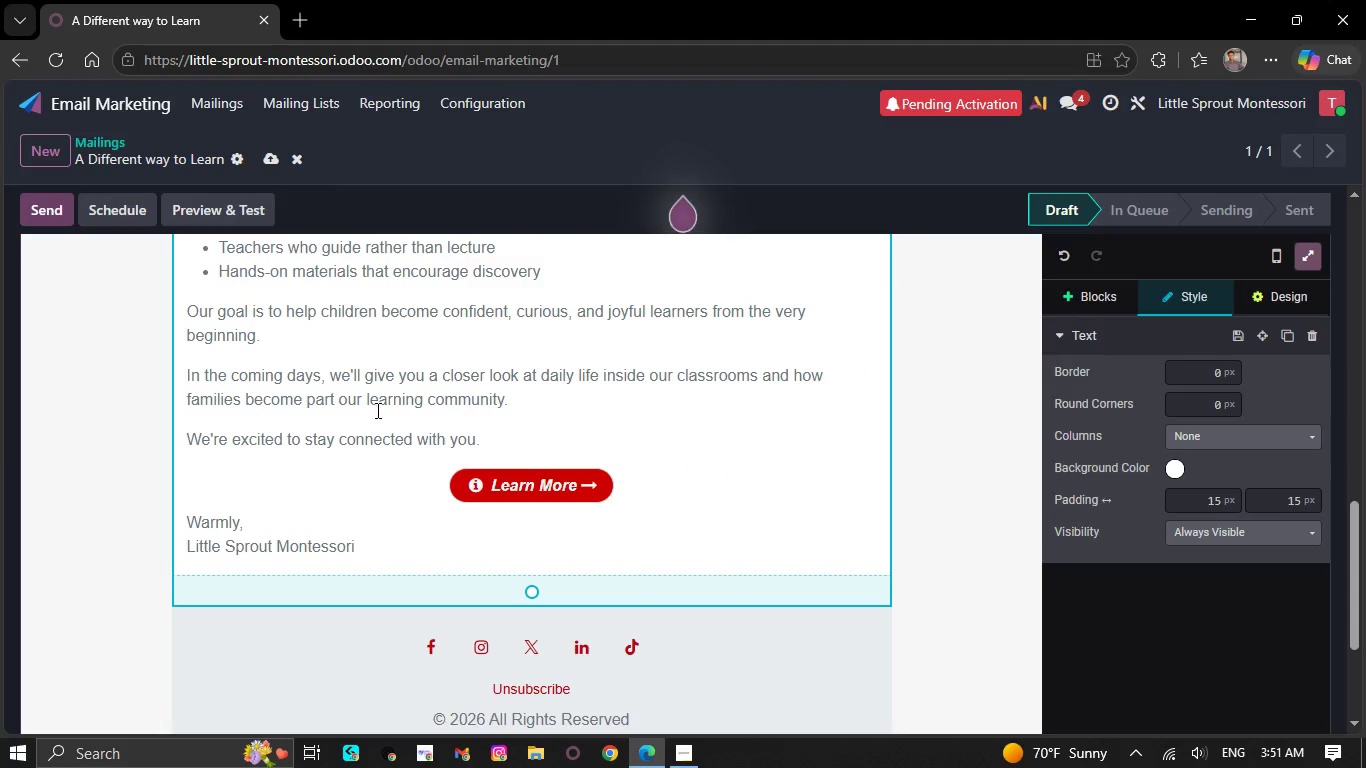 
scroll: coordinate [347, 342], scroll_direction: up, amount: 5.0
 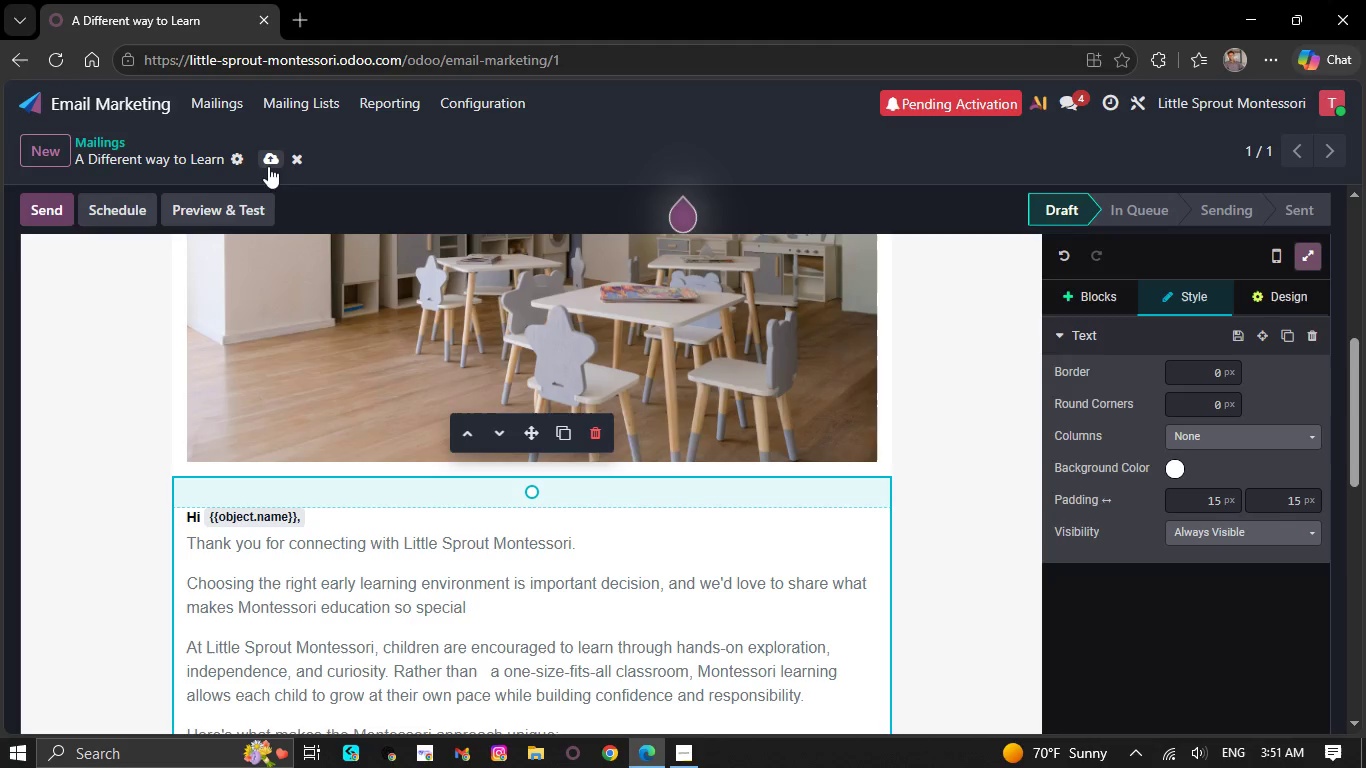 
left_click([268, 158])
 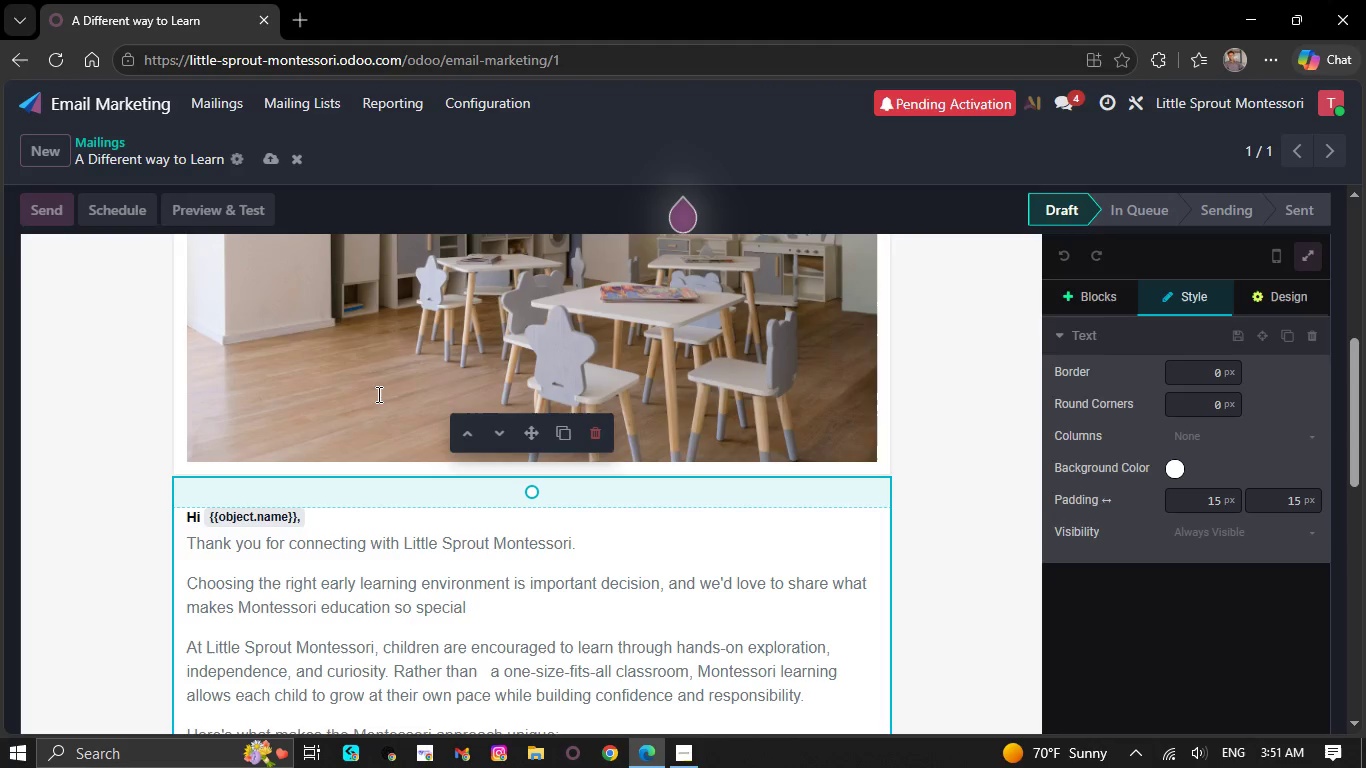 
scroll: coordinate [380, 404], scroll_direction: up, amount: 6.0
 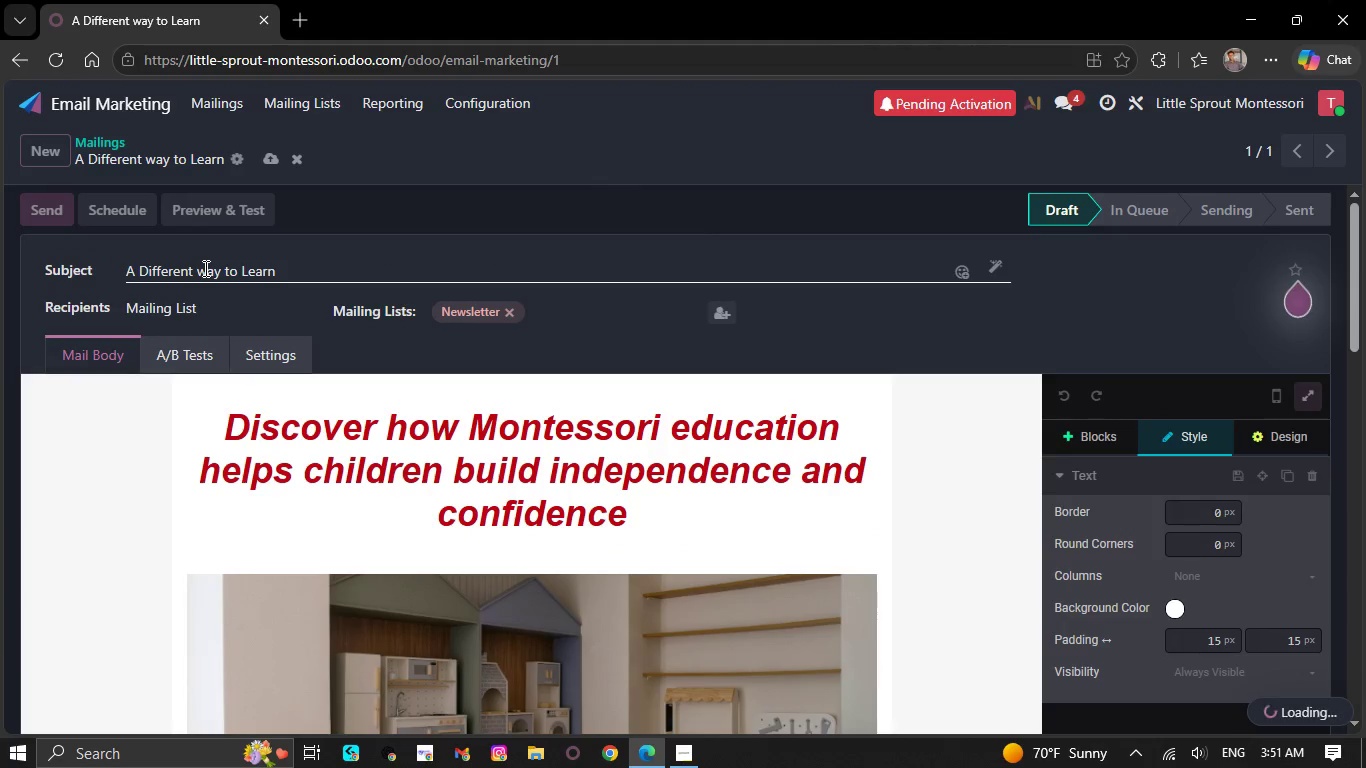 
wait(10.07)
 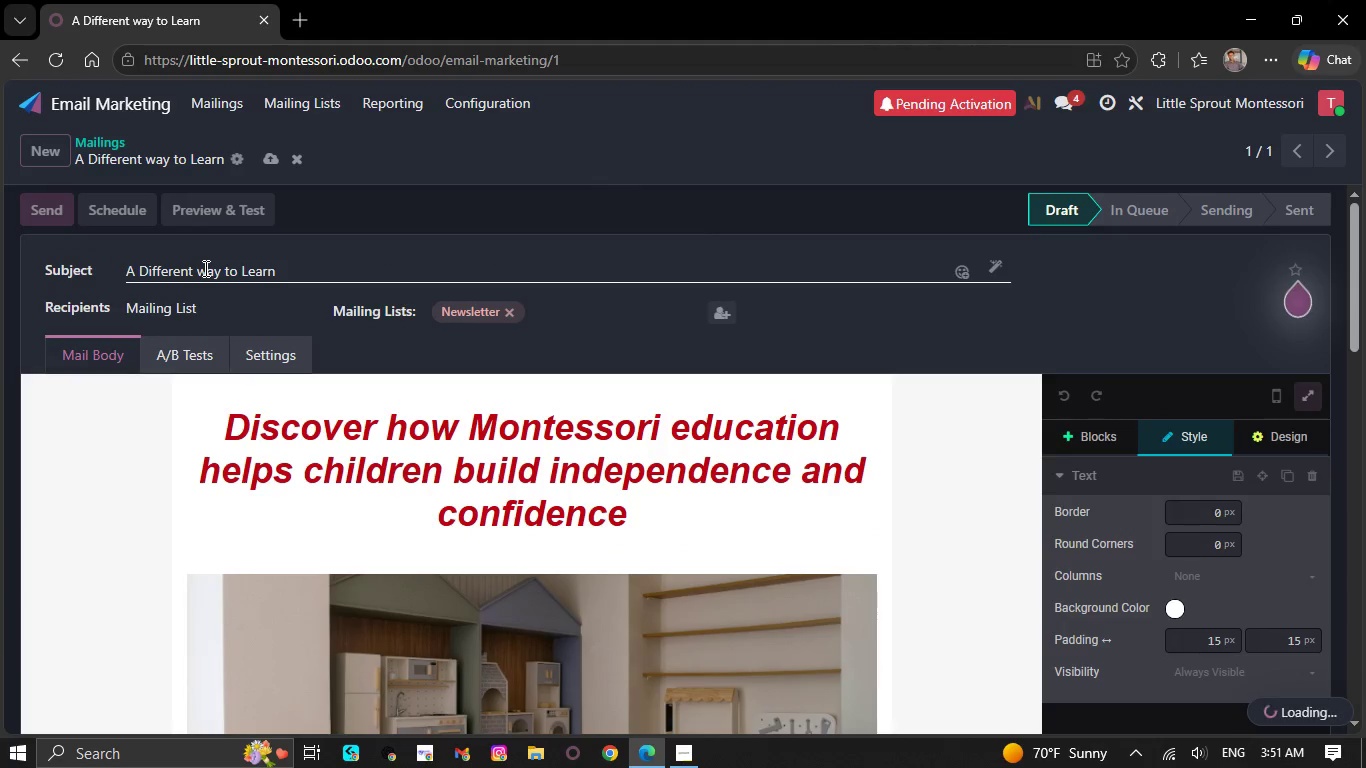 
left_click([57, 149])
 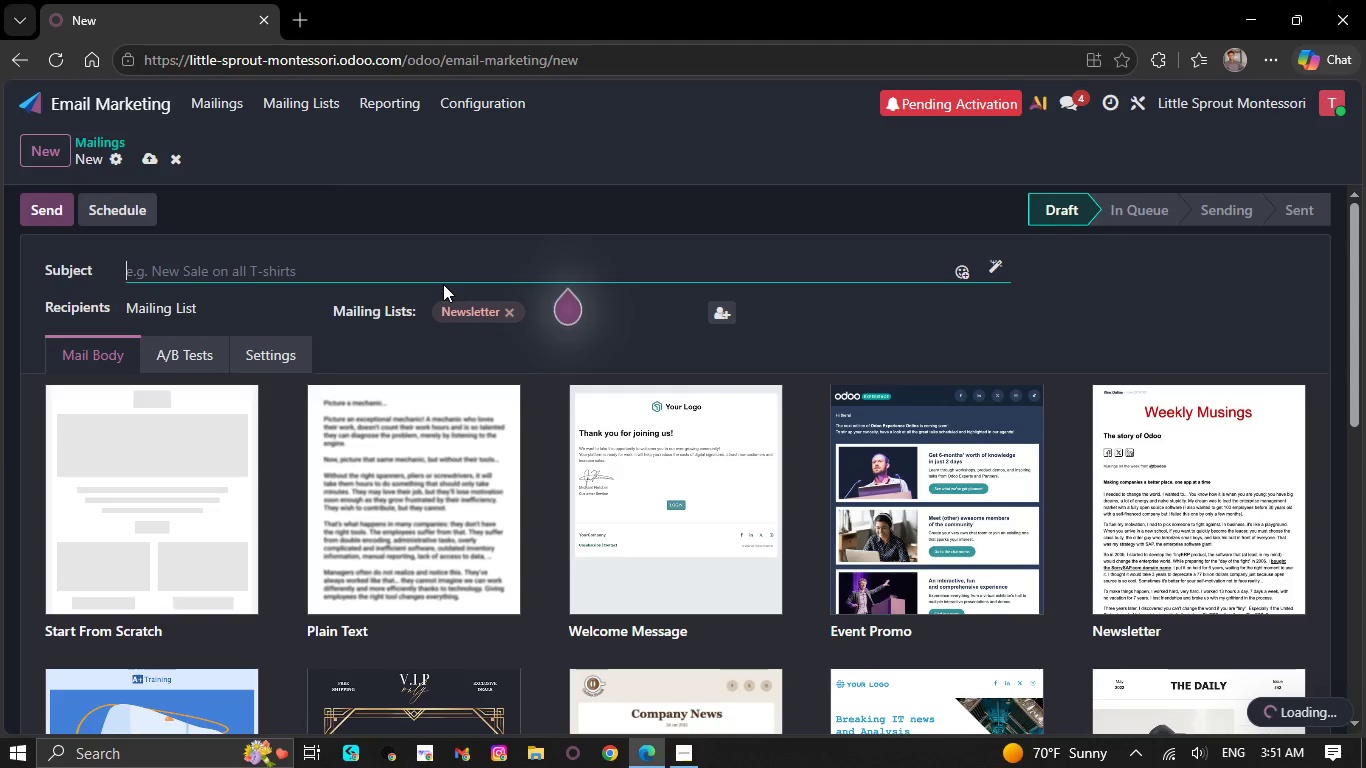 
type(Take a p)
key(Backspace)
type(Peek Inside Our Daily Rhythm)
 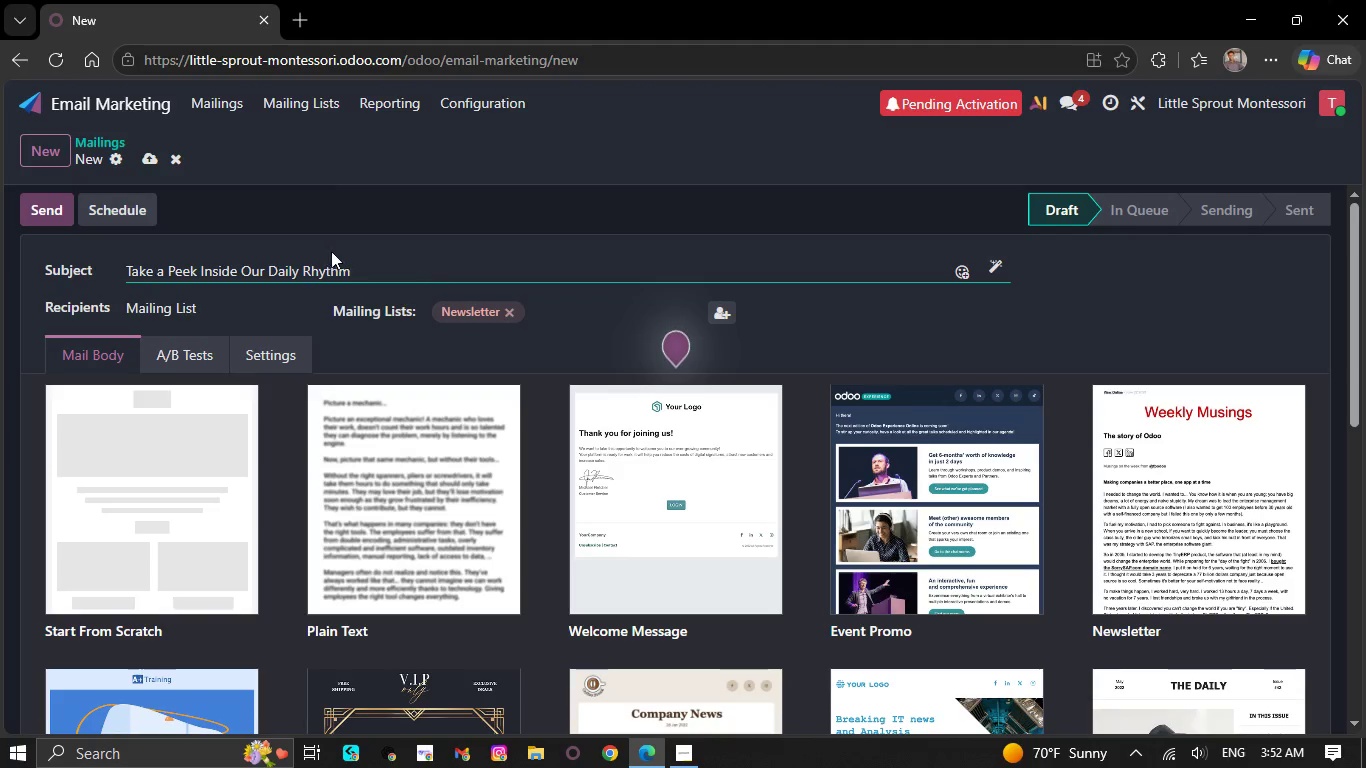 
scroll: coordinate [584, 461], scroll_direction: down, amount: 8.0
 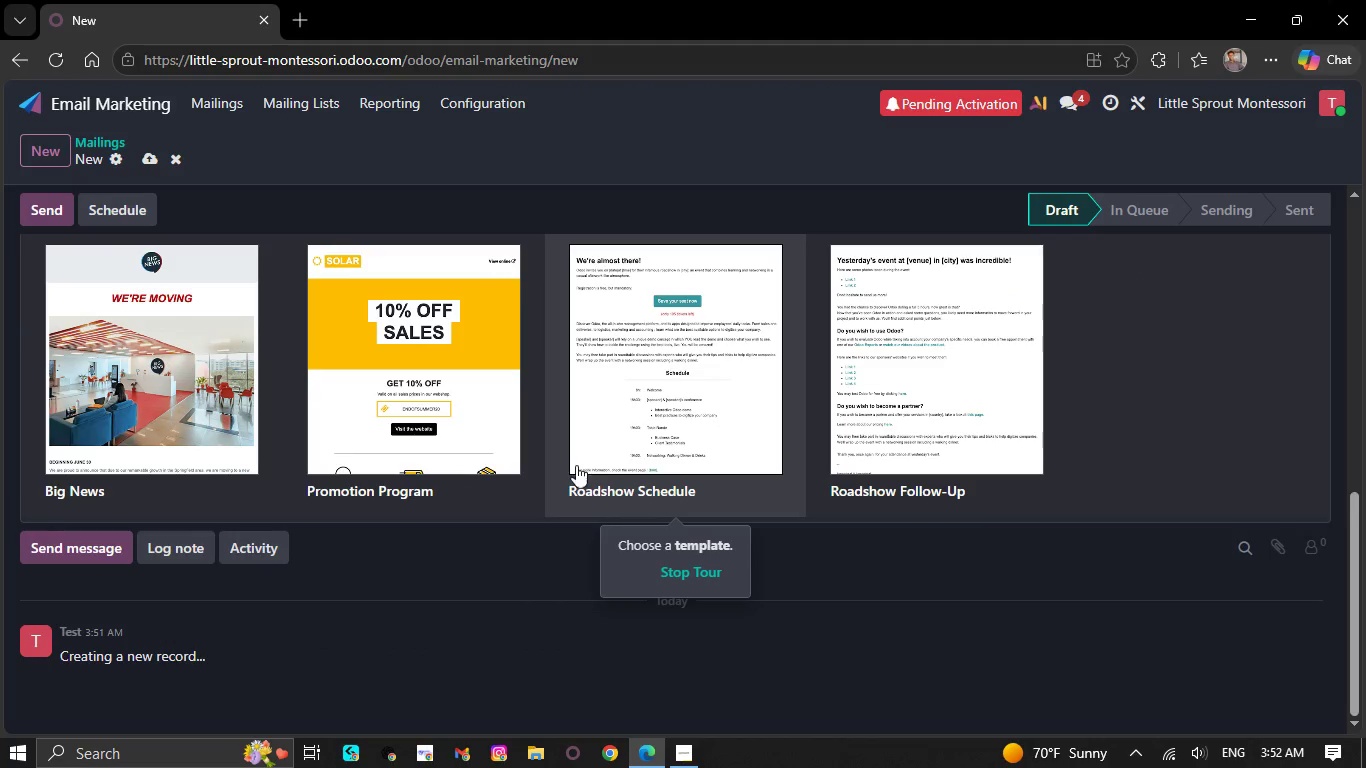 
scroll: coordinate [468, 431], scroll_direction: up, amount: 6.0
 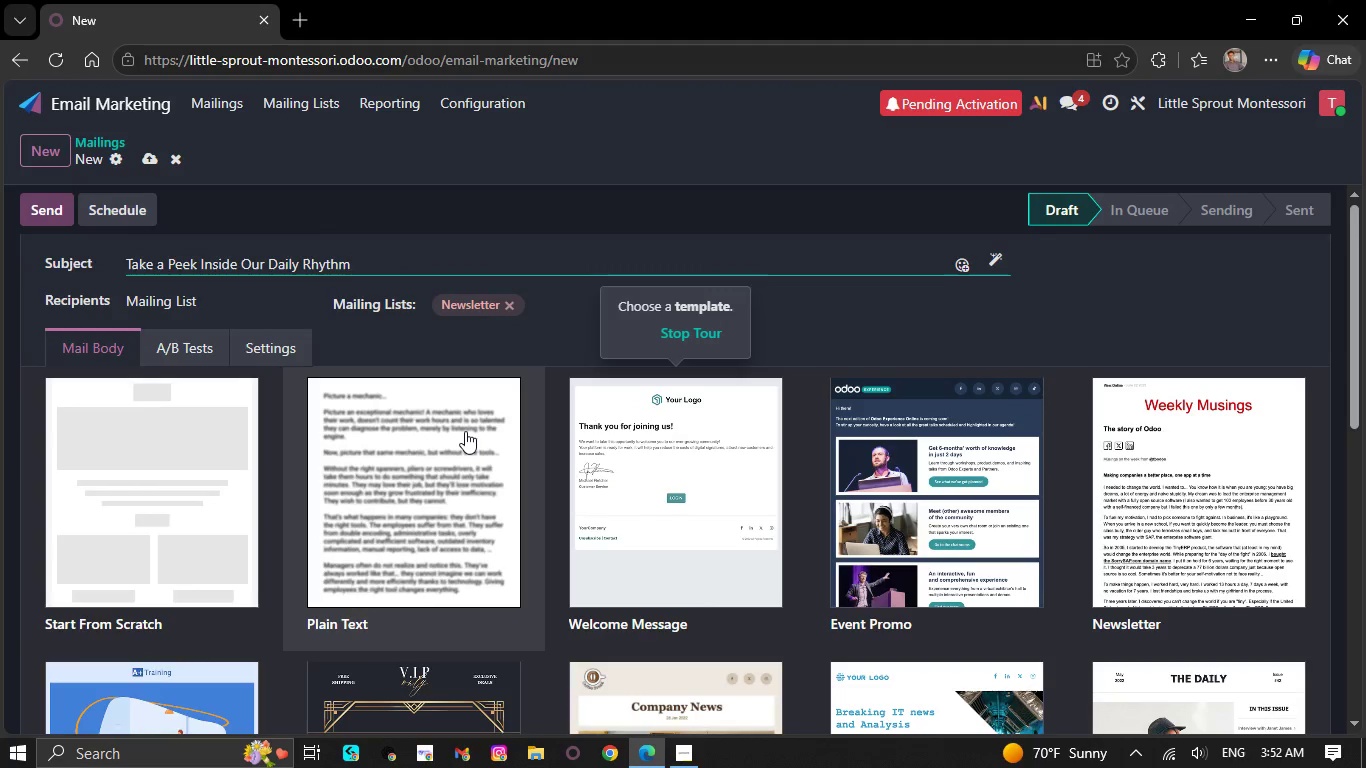 
scroll: coordinate [457, 456], scroll_direction: down, amount: 8.0
 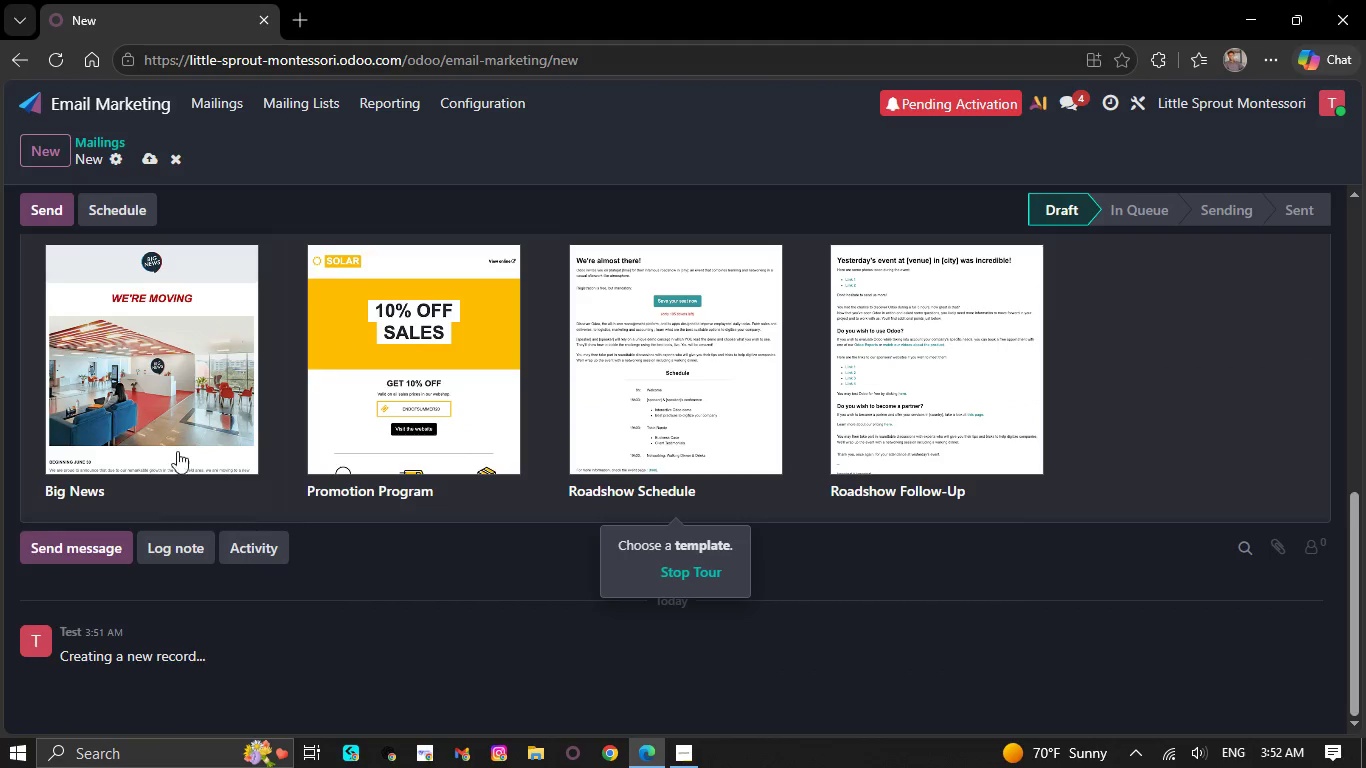 
left_click([164, 353])
 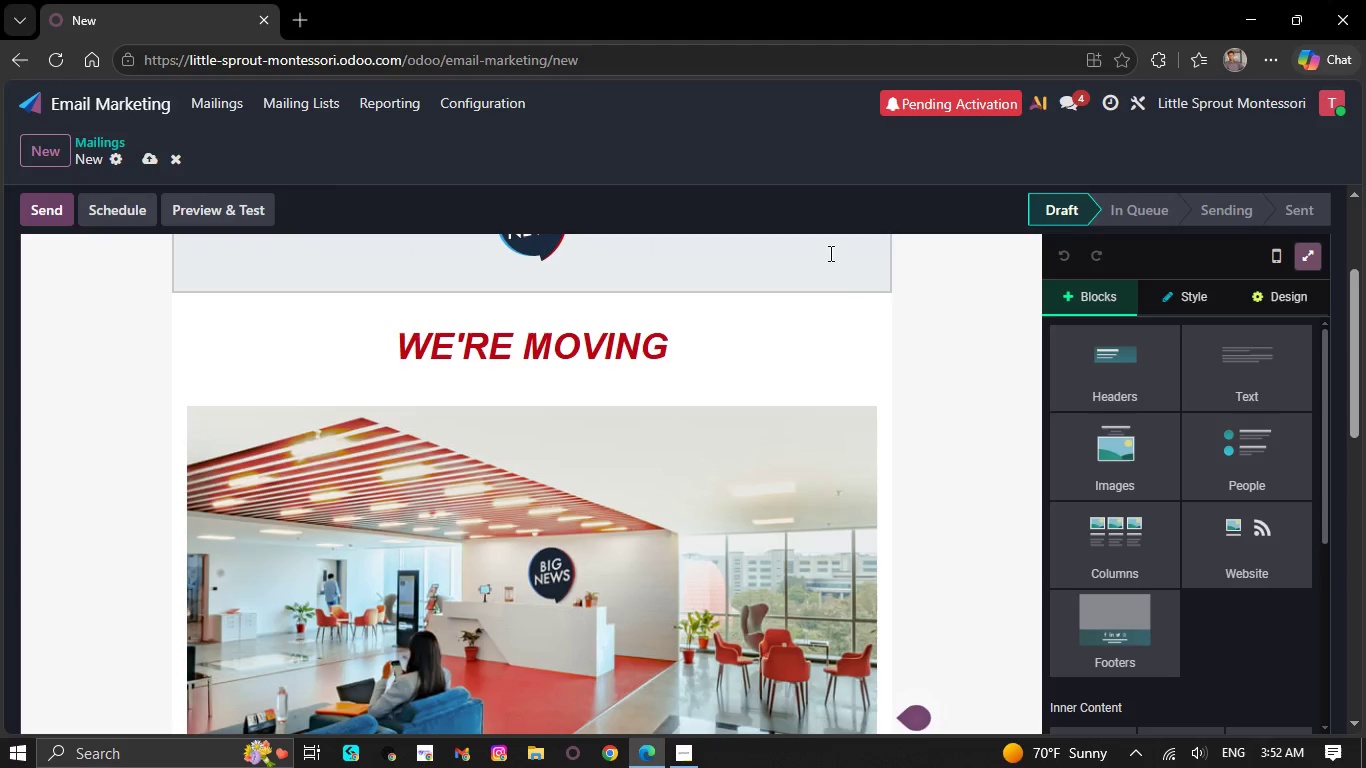 
left_click([838, 281])
 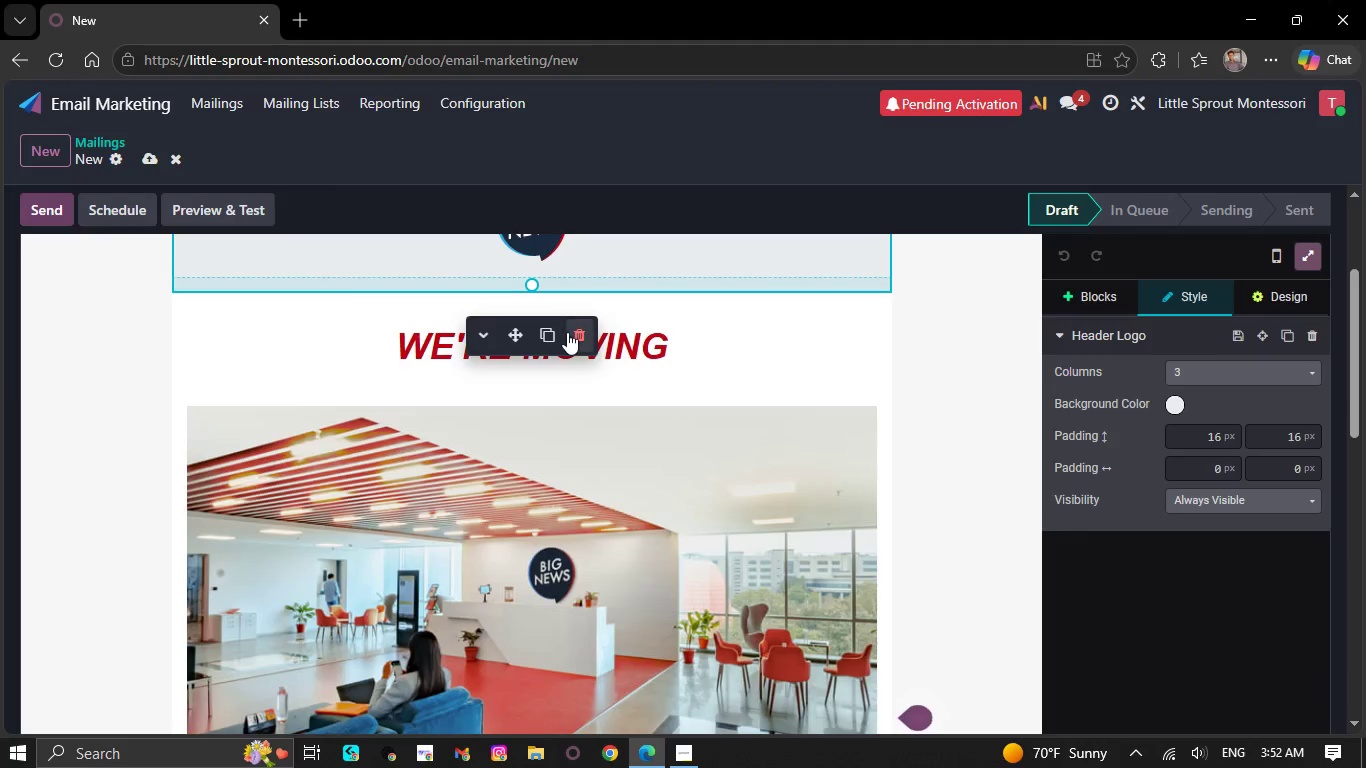 
left_click([568, 332])
 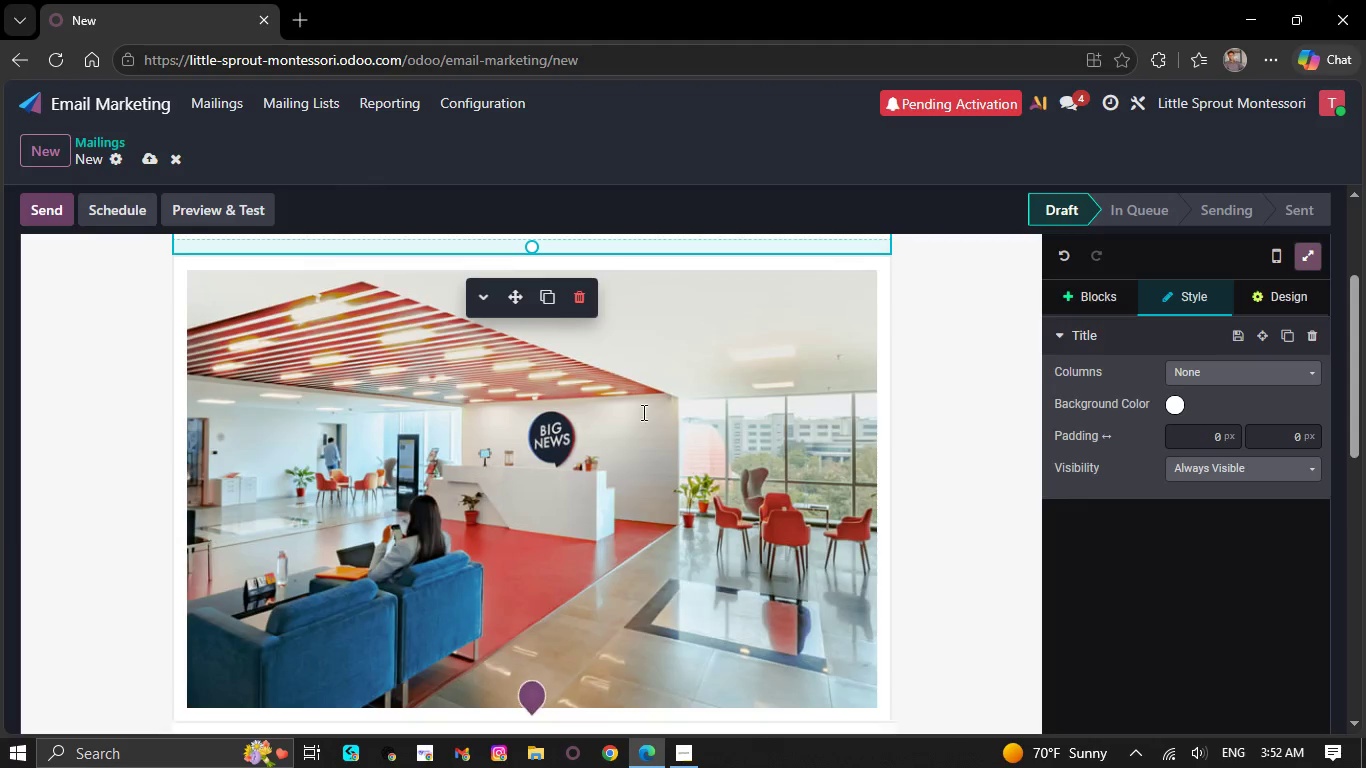 
scroll: coordinate [676, 545], scroll_direction: down, amount: 6.0
 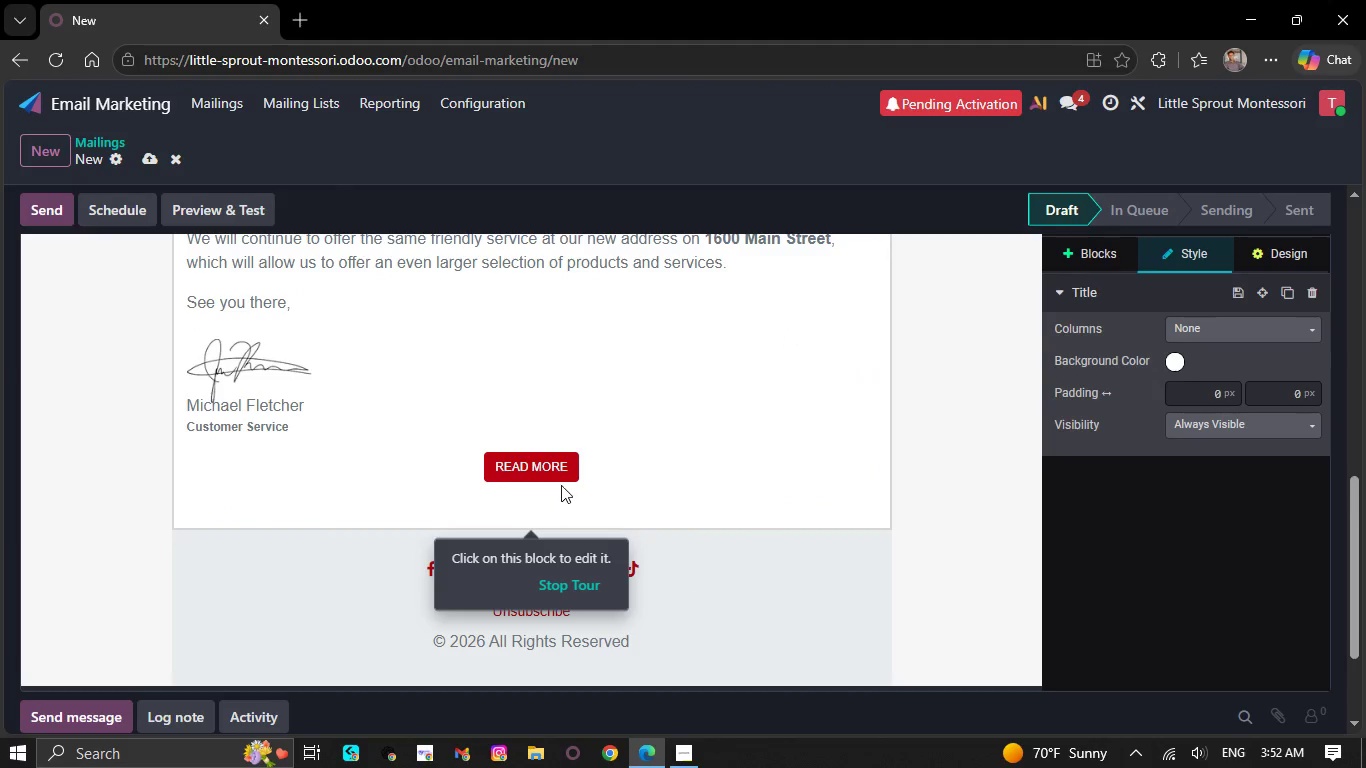 
left_click([566, 469])
 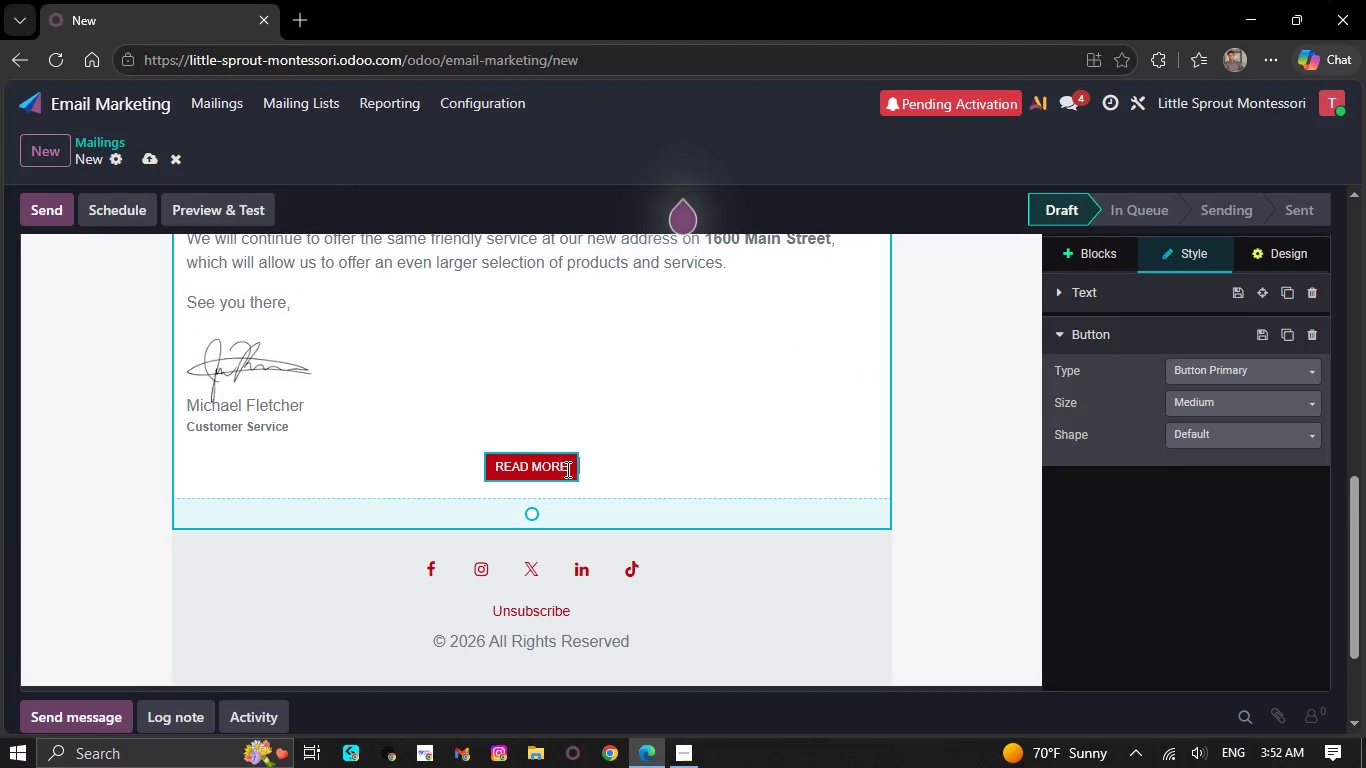 
key(Delete)
 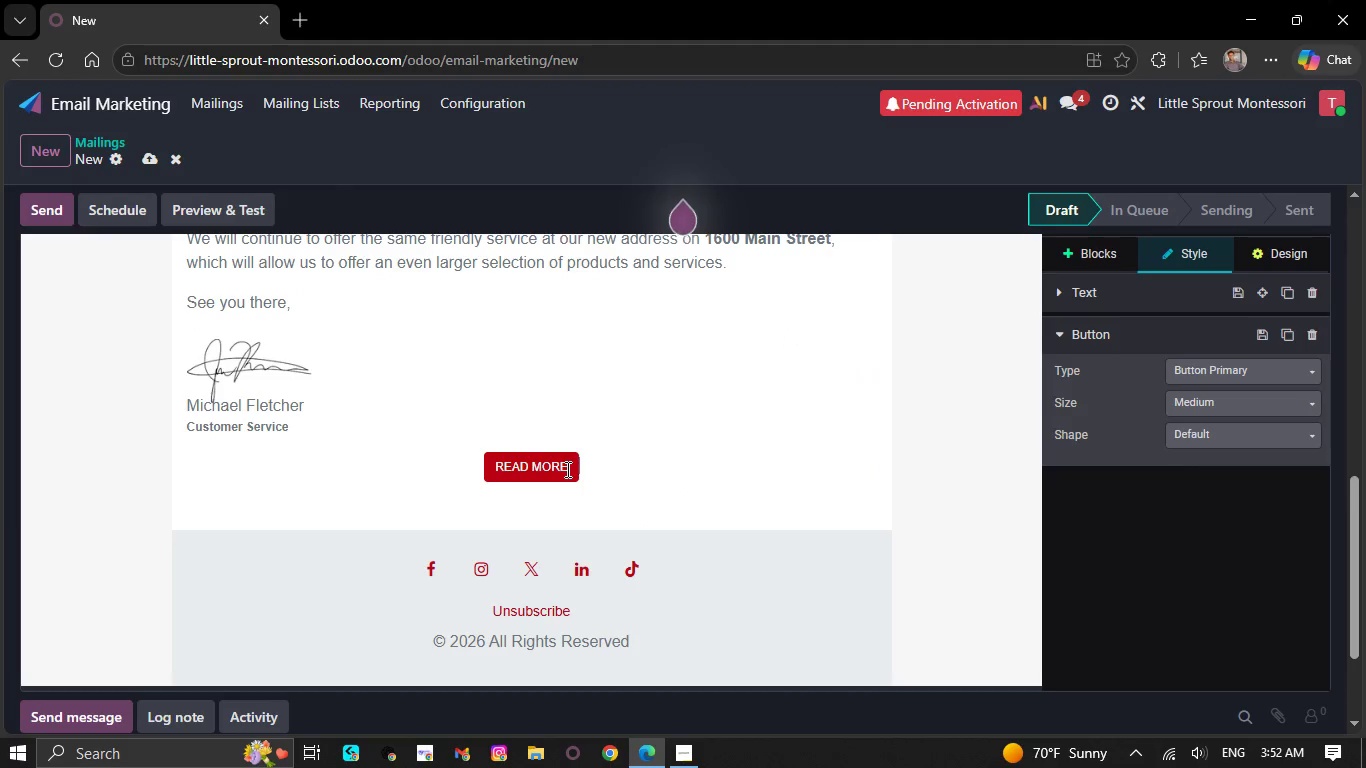 
key(Backspace)
 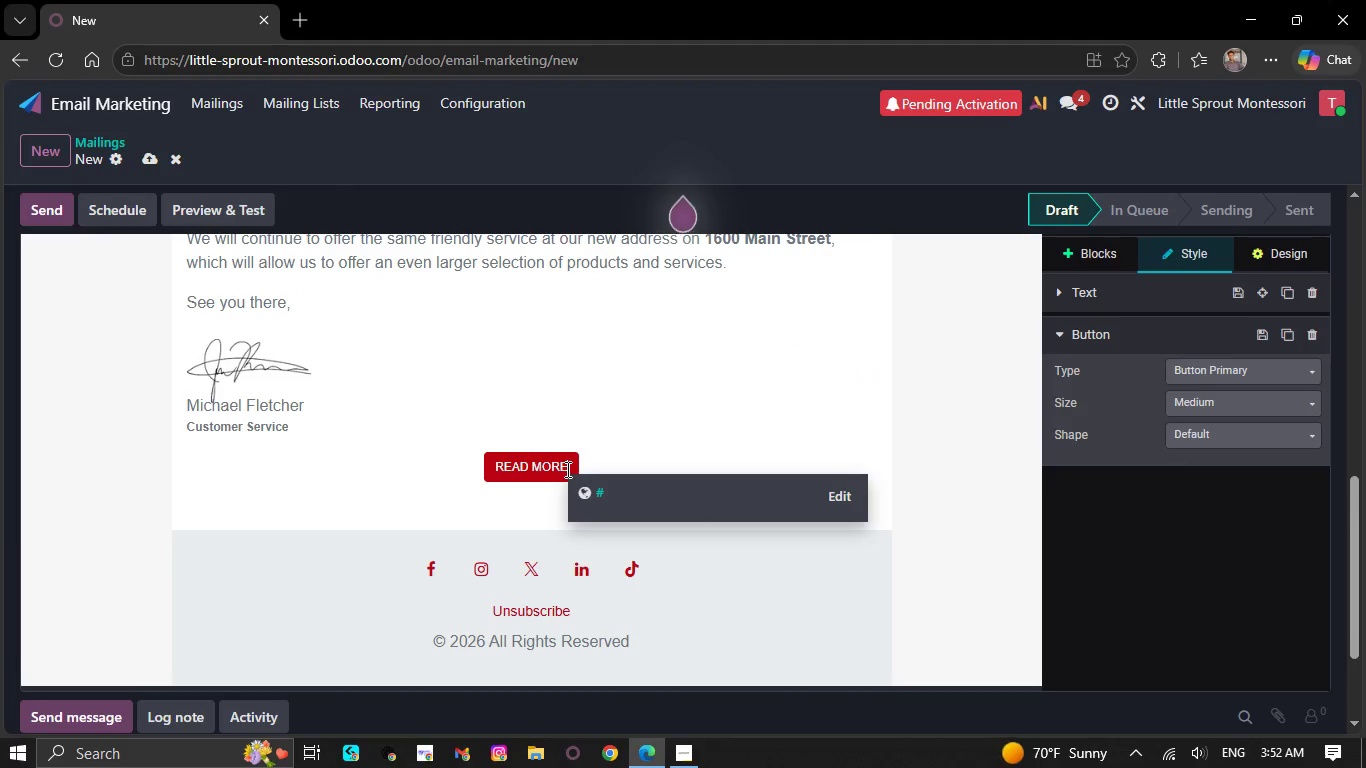 
key(Backspace)
 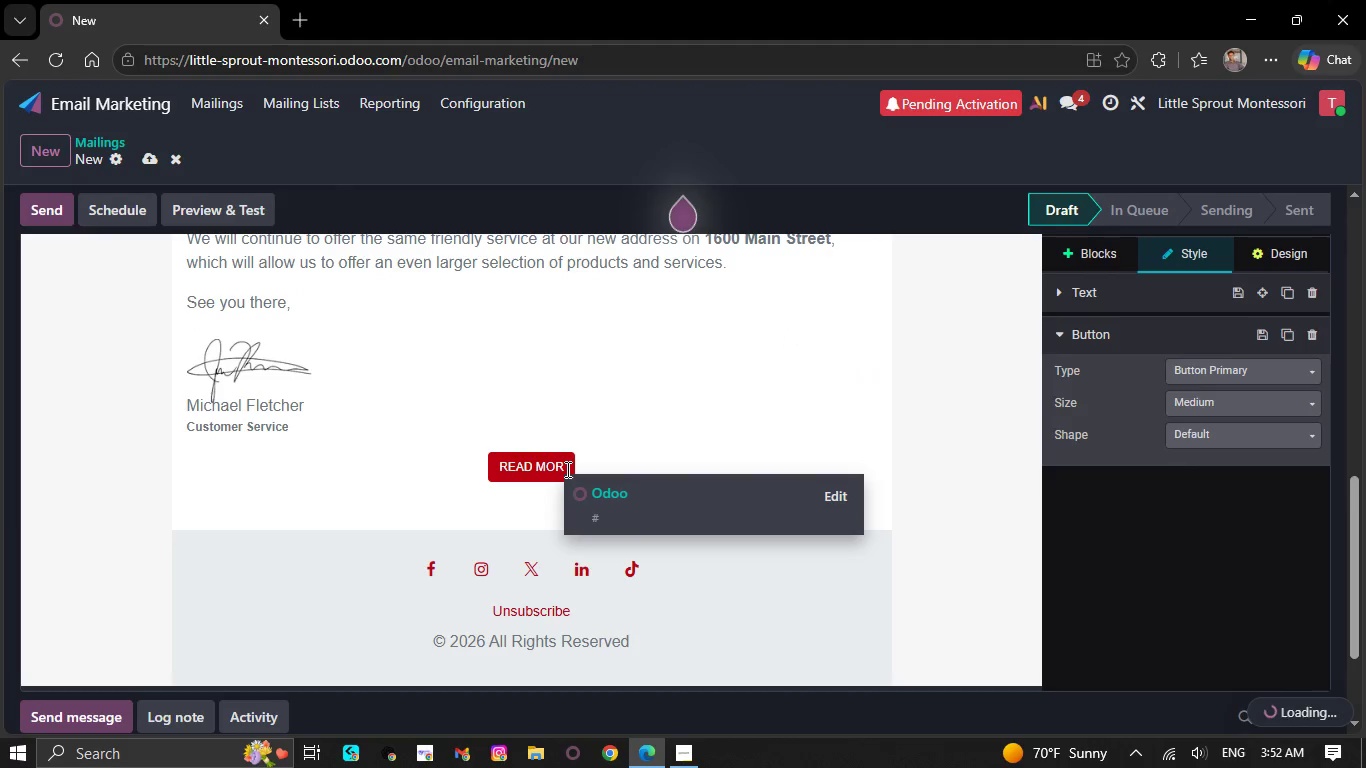 
key(Backspace)
 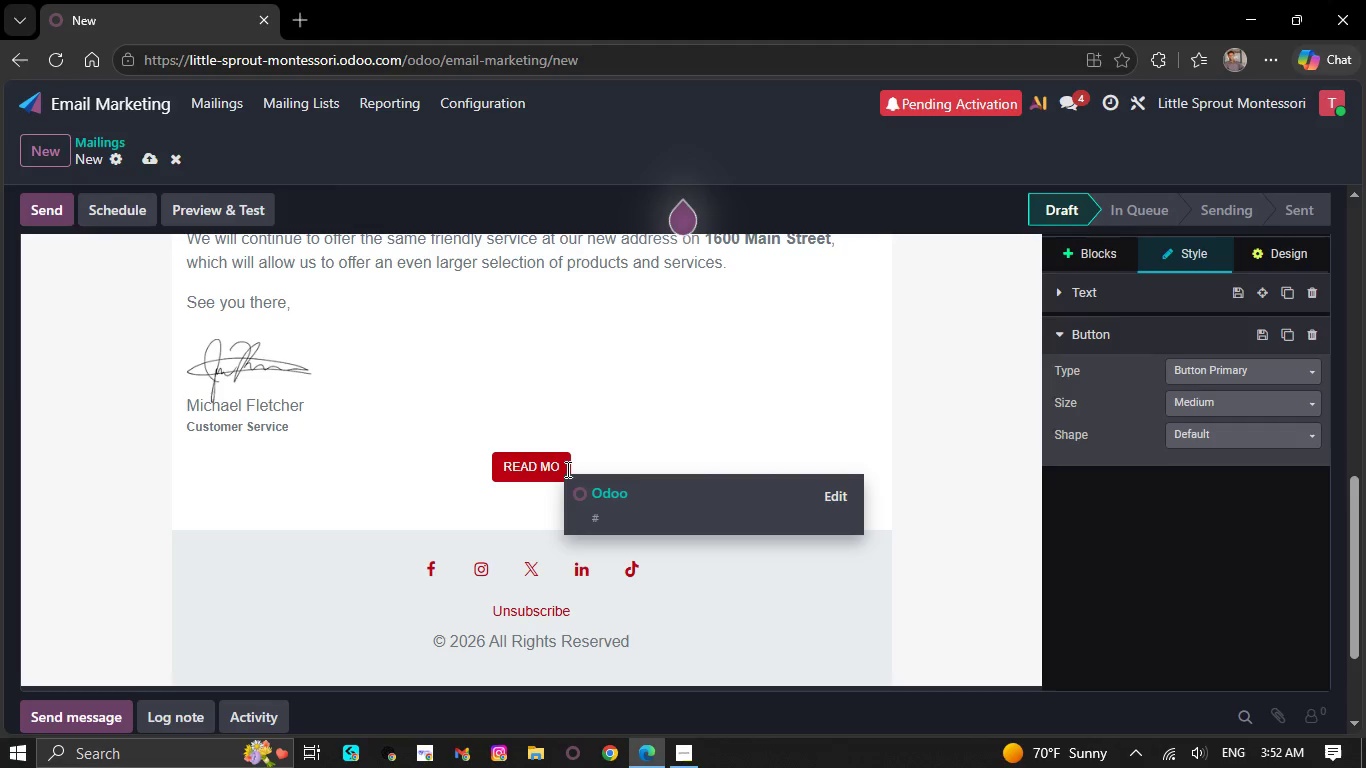 
key(Backspace)
 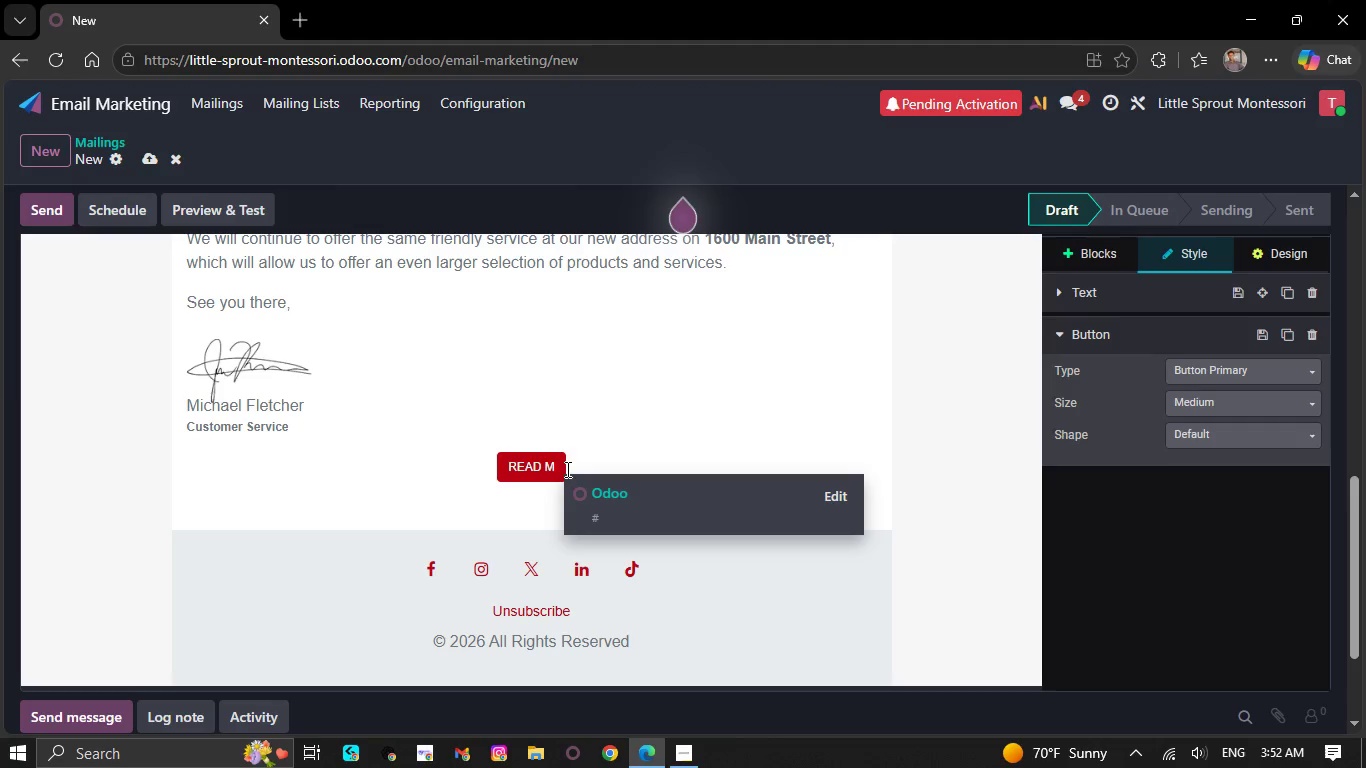 
wait(9.23)
 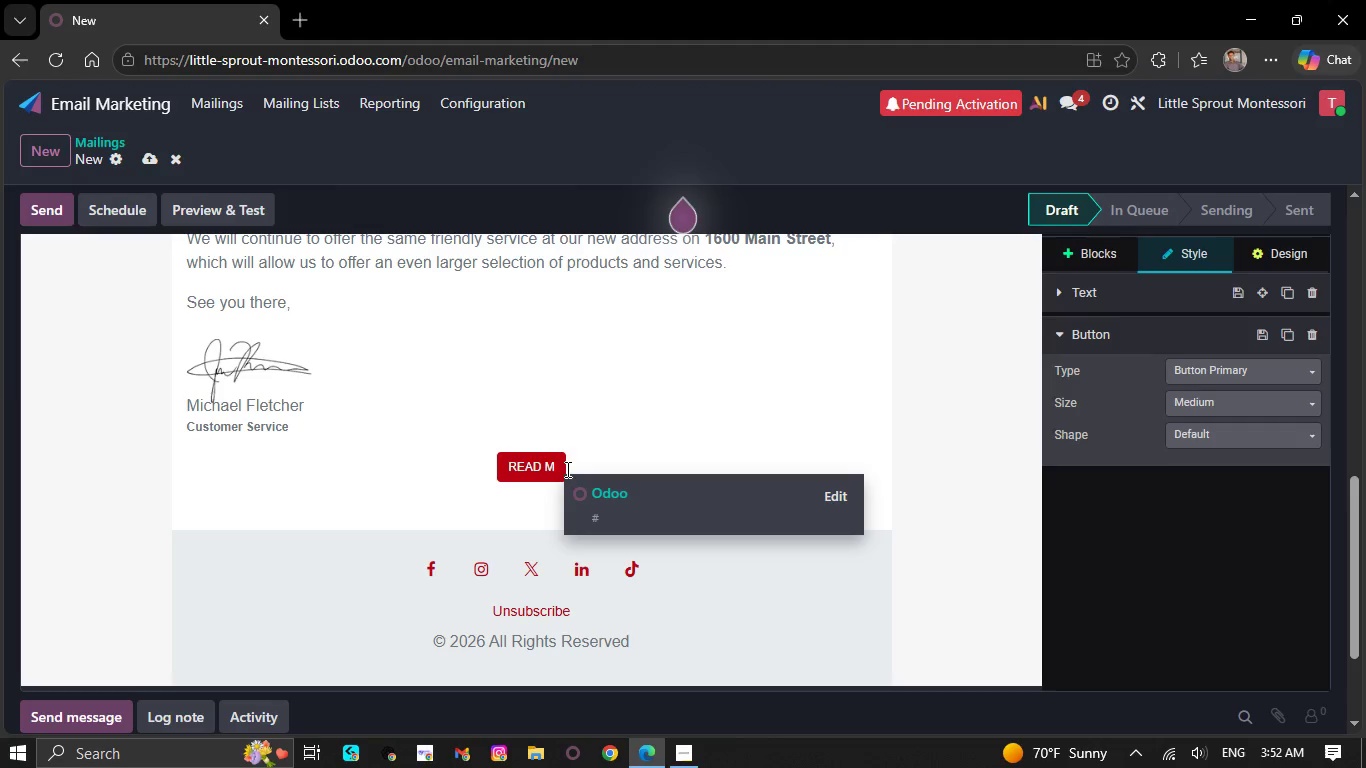 
key(Backspace)
 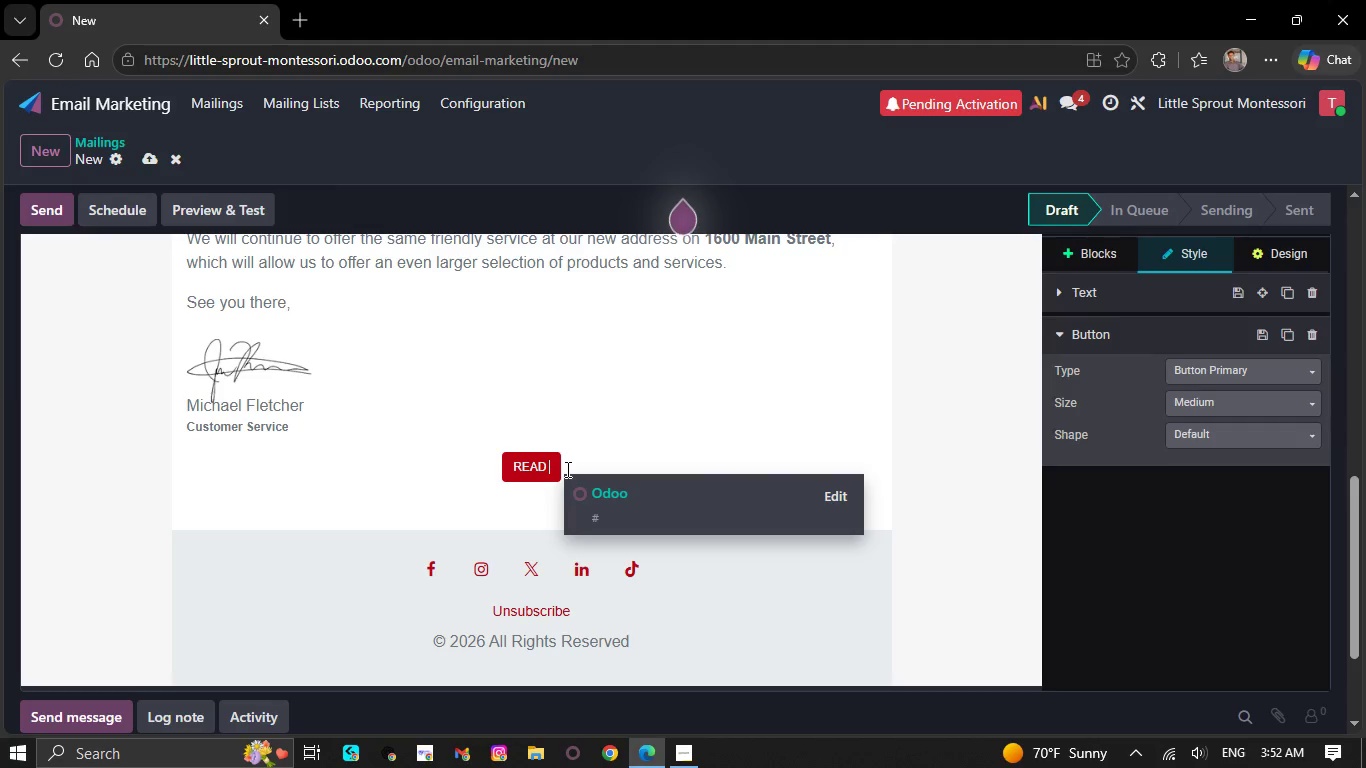 
key(Backspace)
 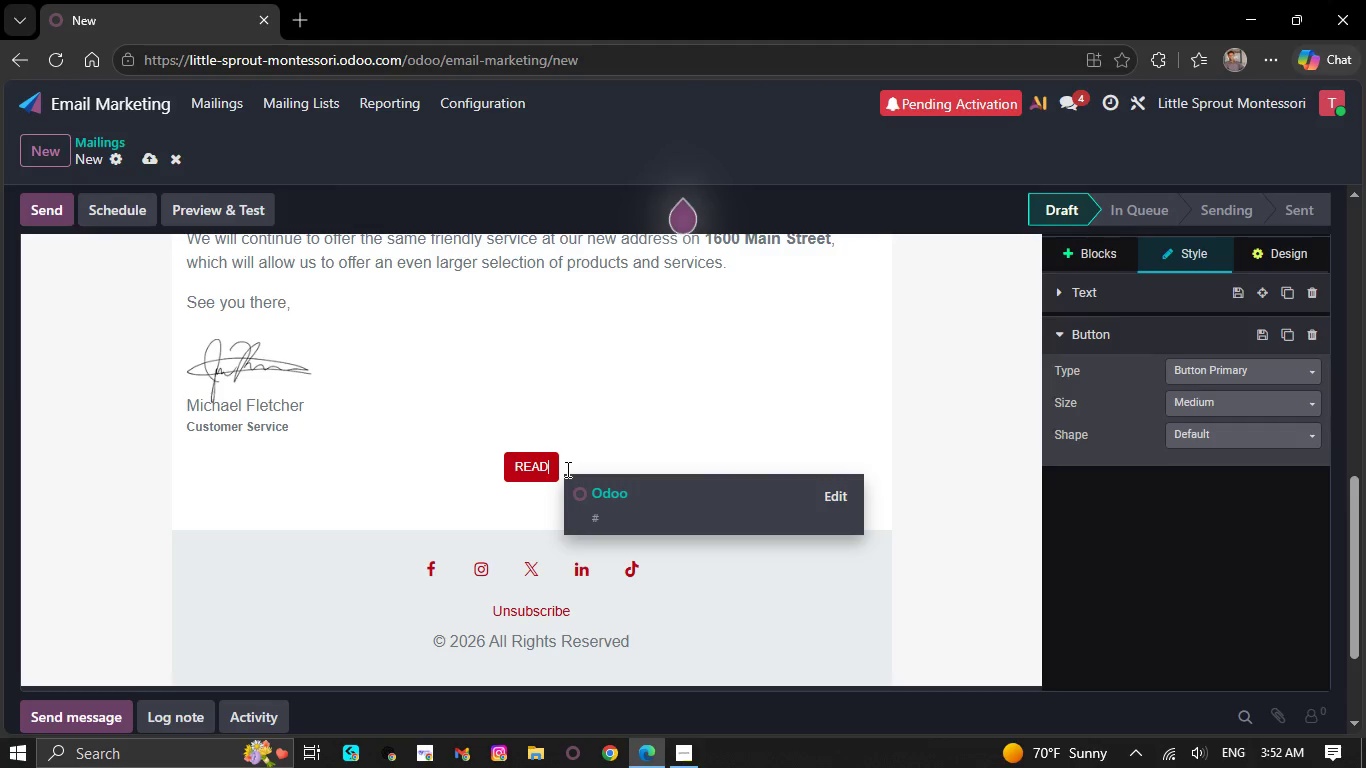 
key(Backspace)
 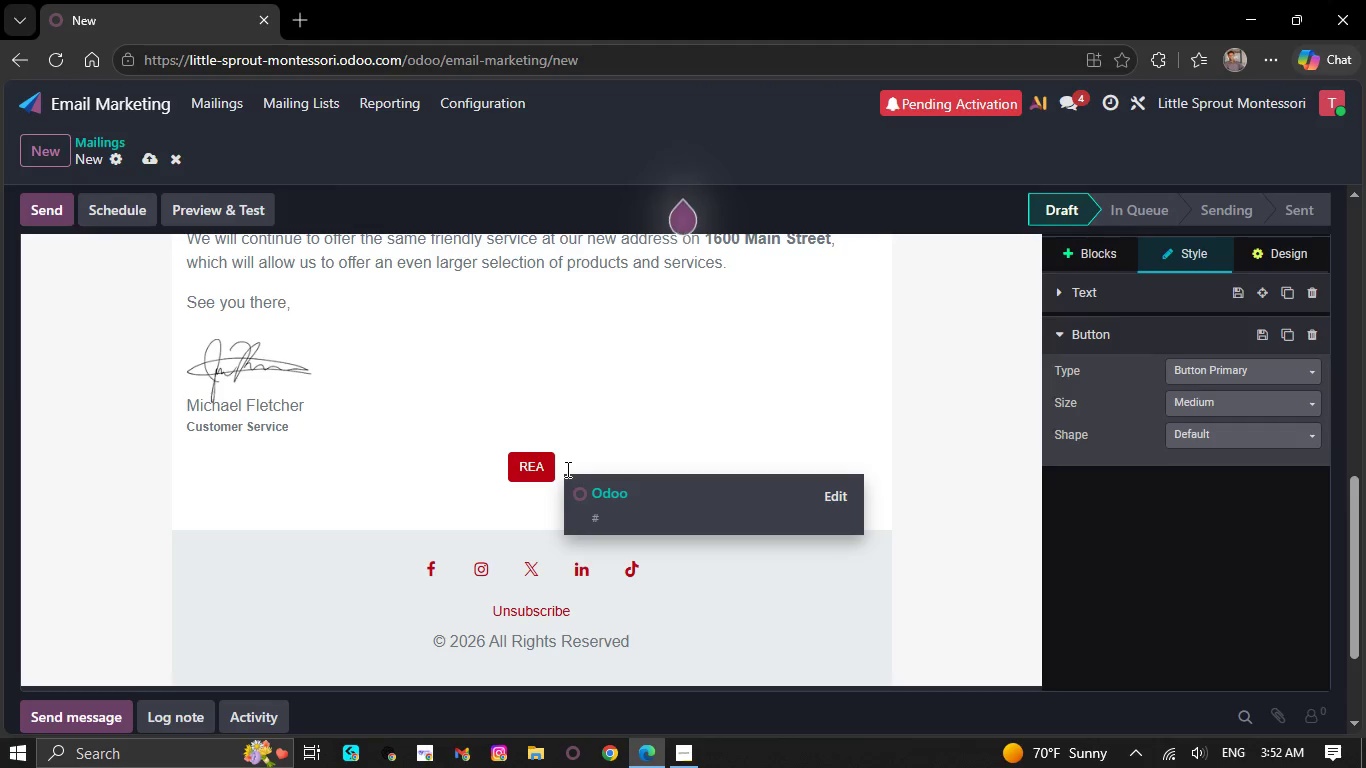 
key(Backspace)
 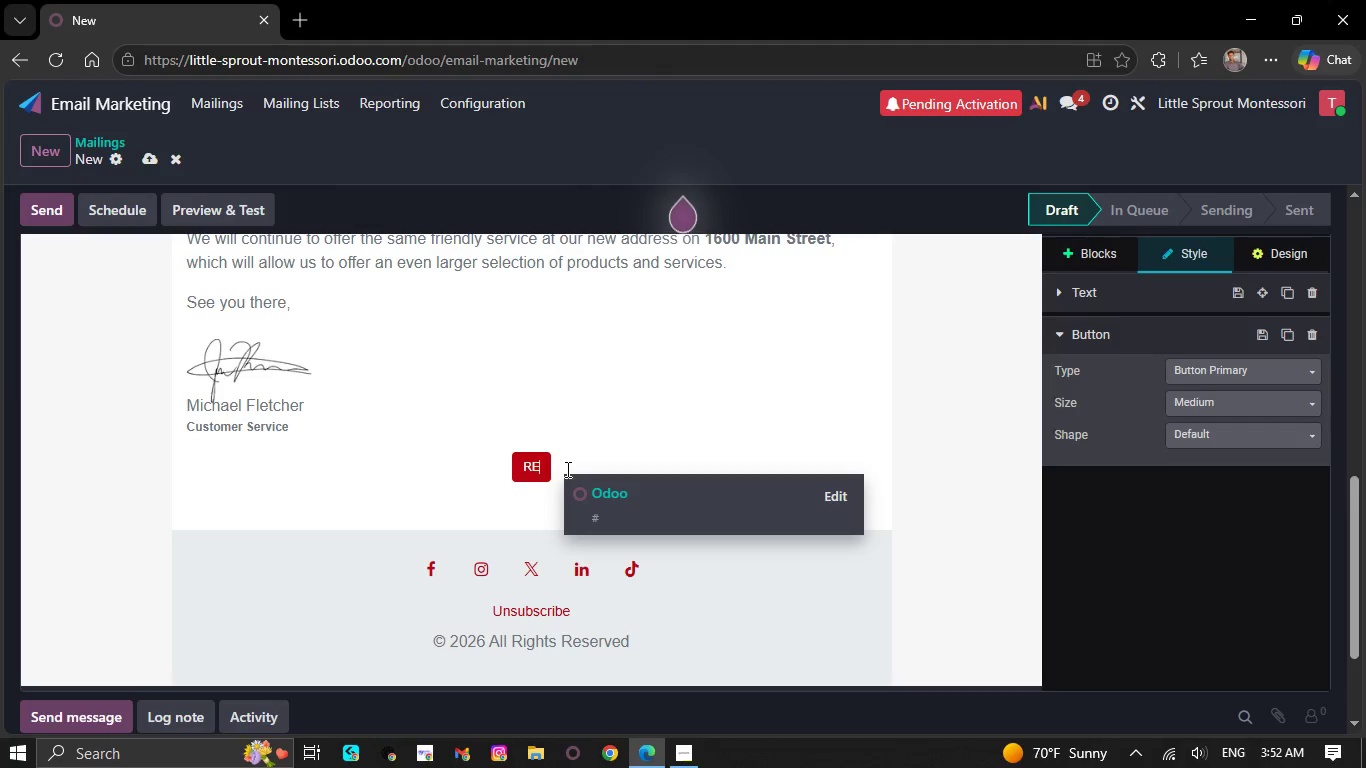 
key(Backspace)
 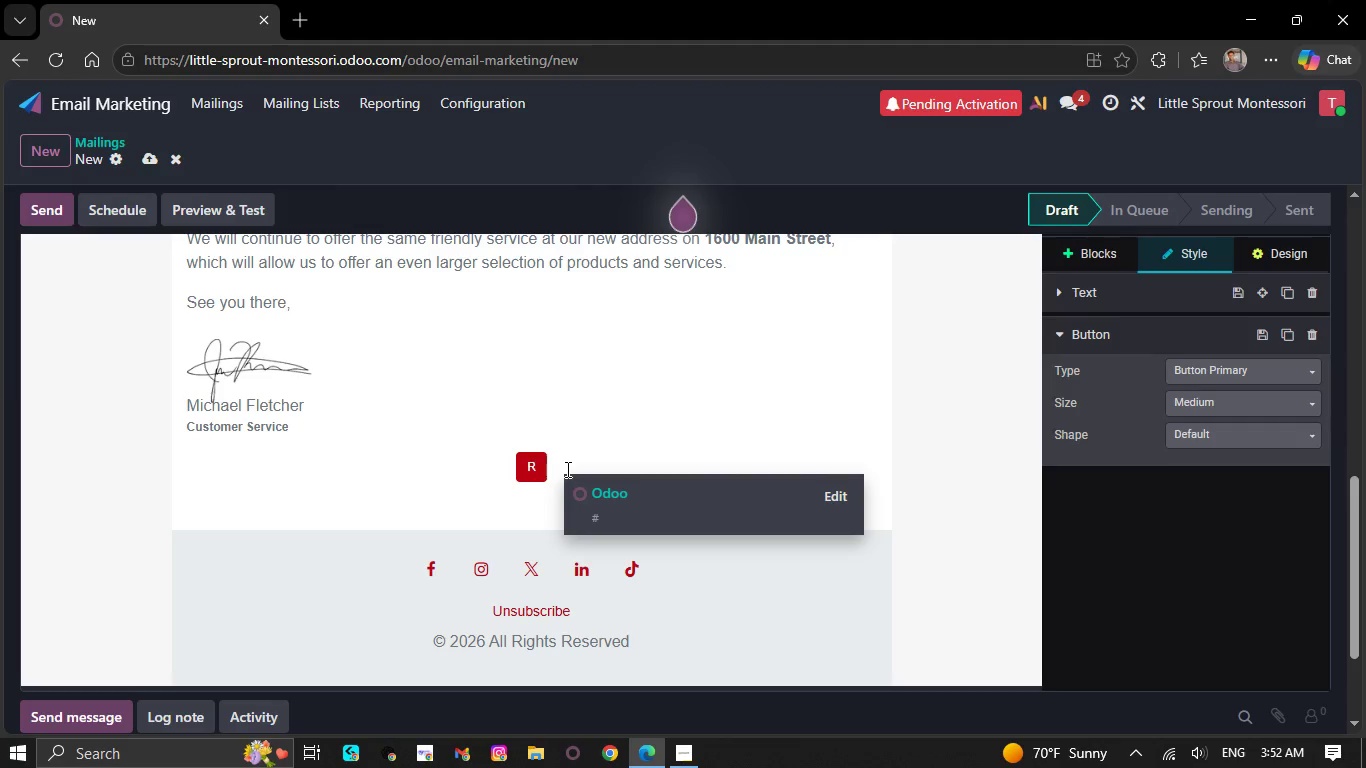 
key(Backspace)
 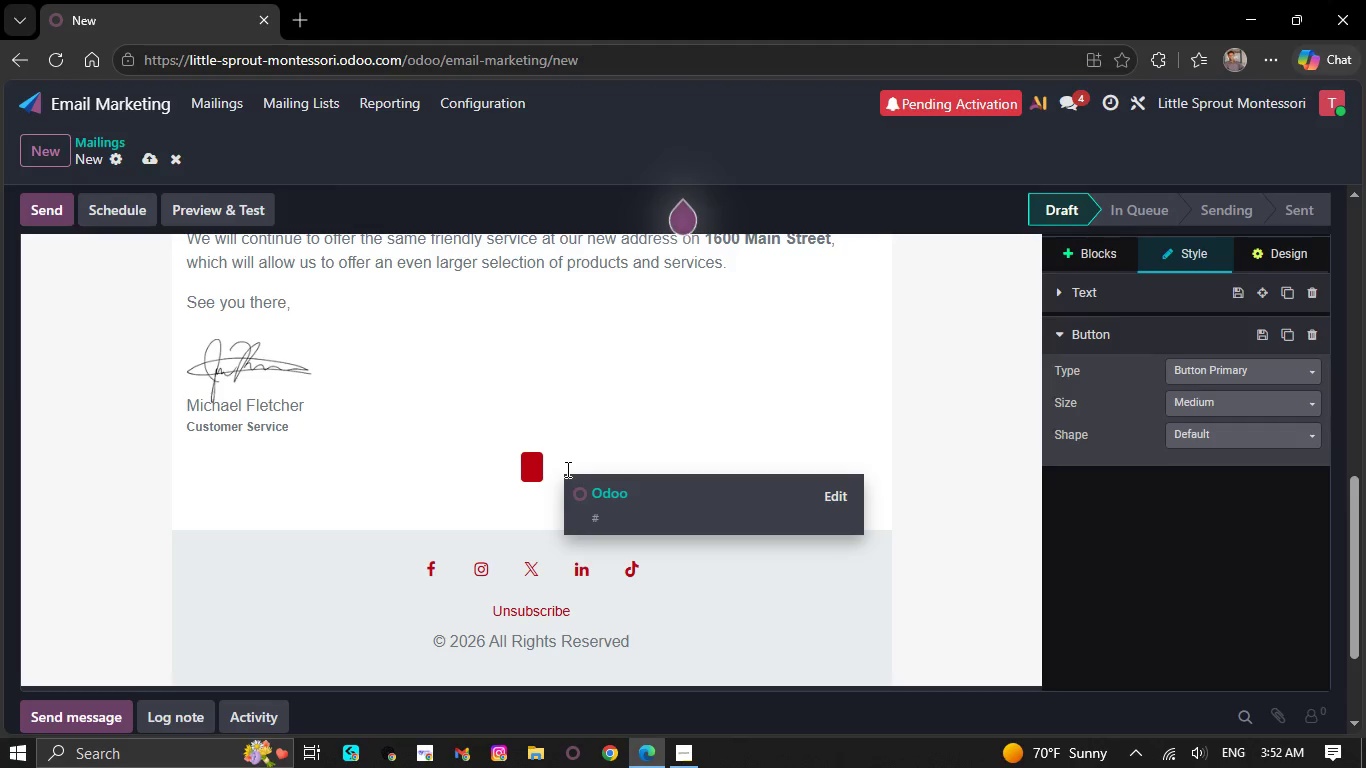 
key(Backspace)
 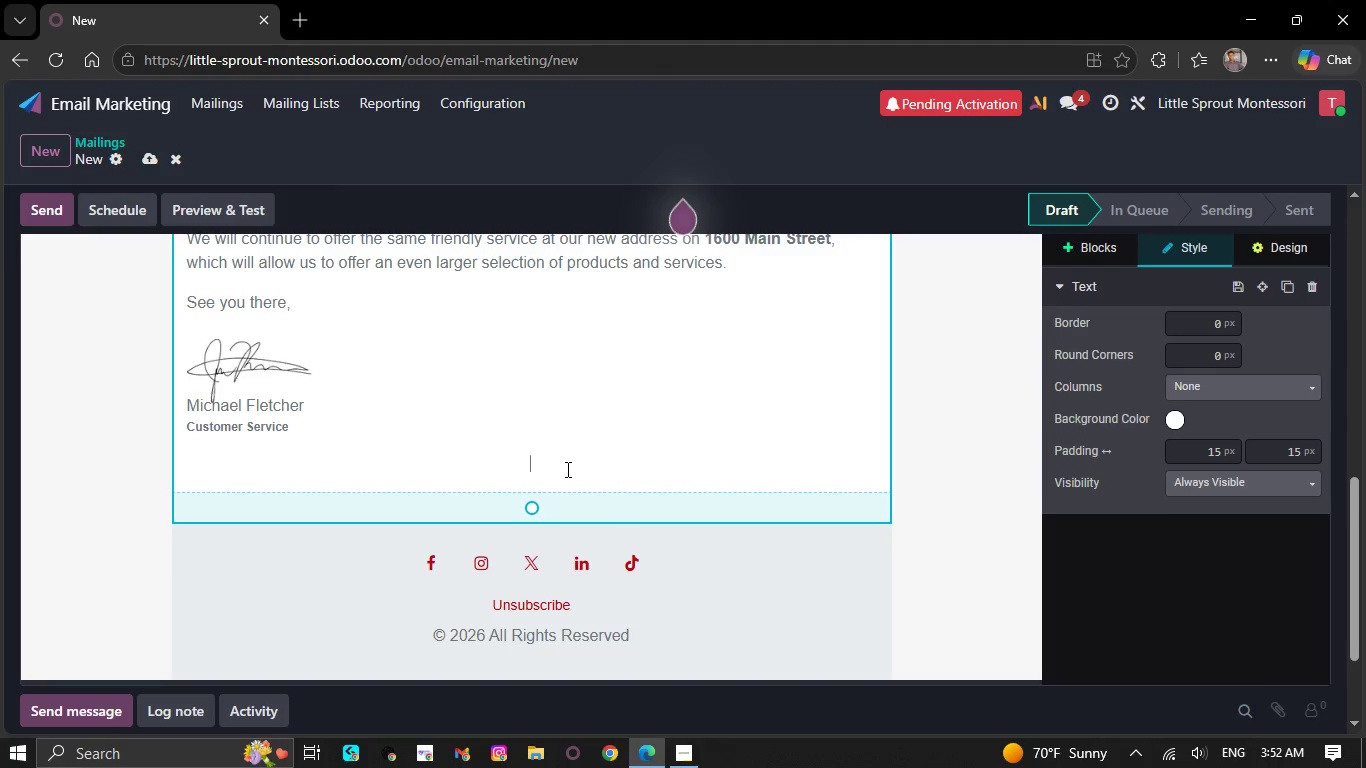 
key(Backspace)
 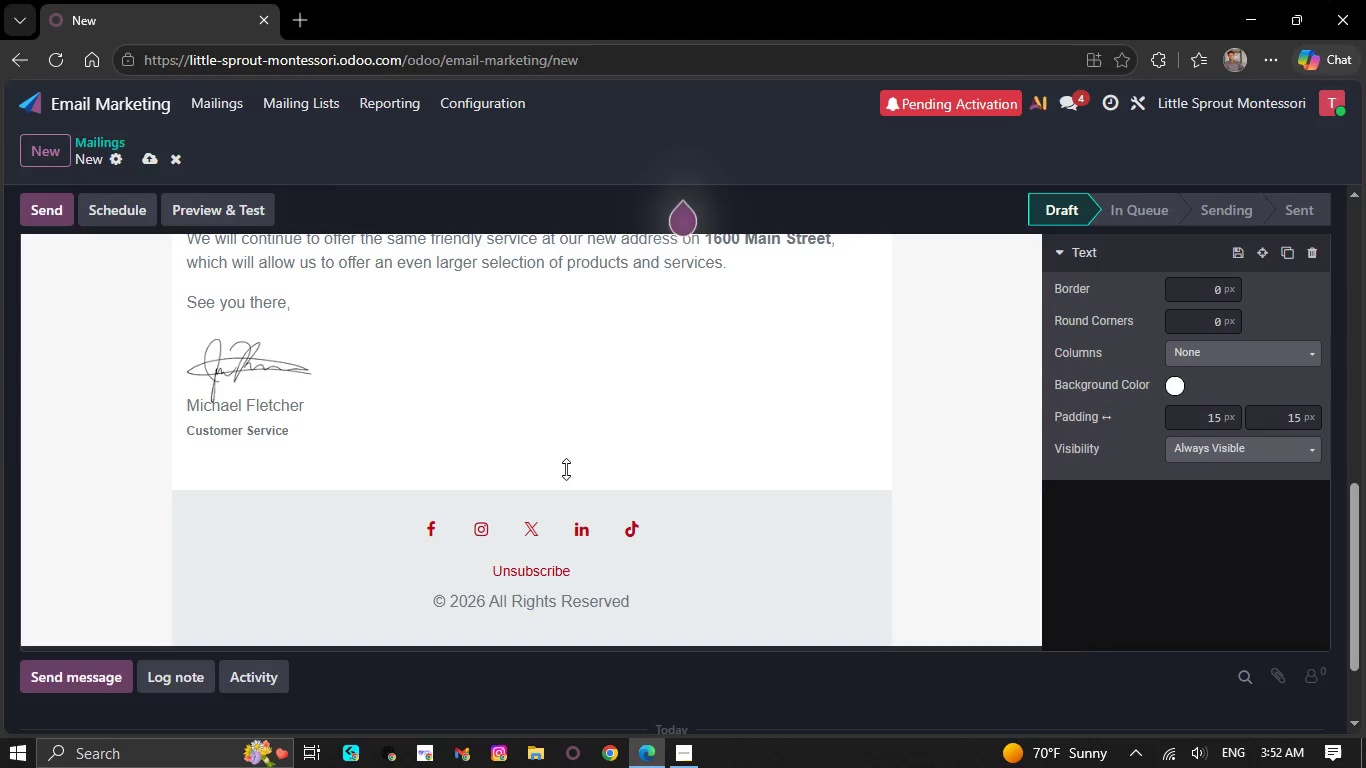 
key(Backspace)
 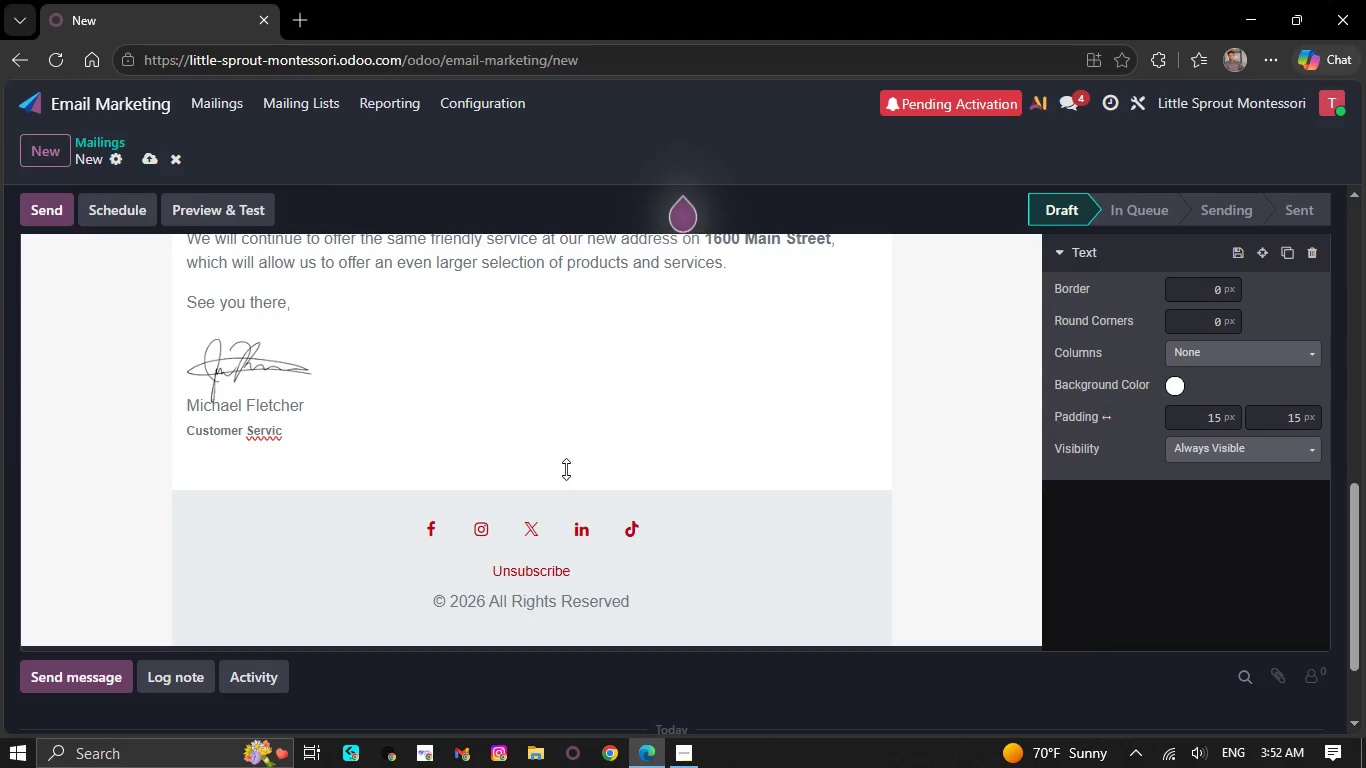 
key(Backspace)
 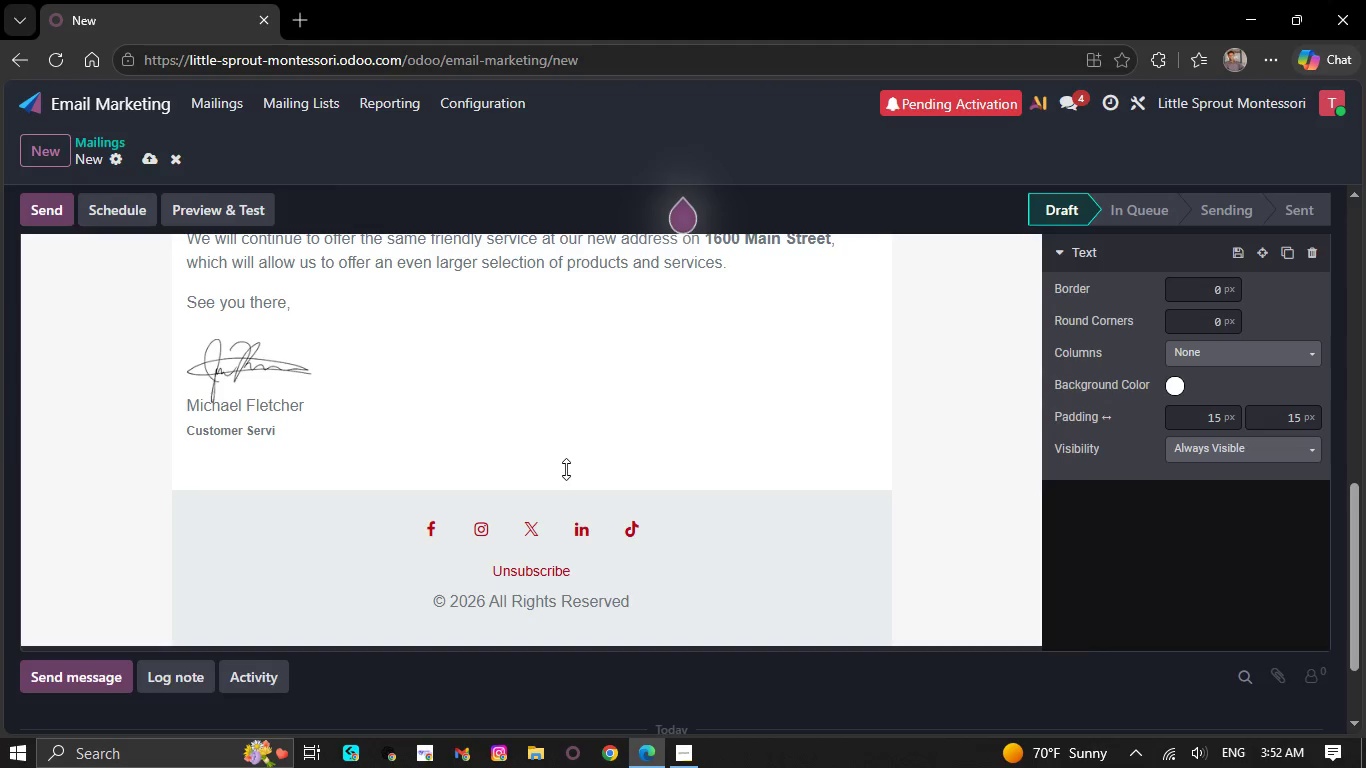 
key(Backspace)
 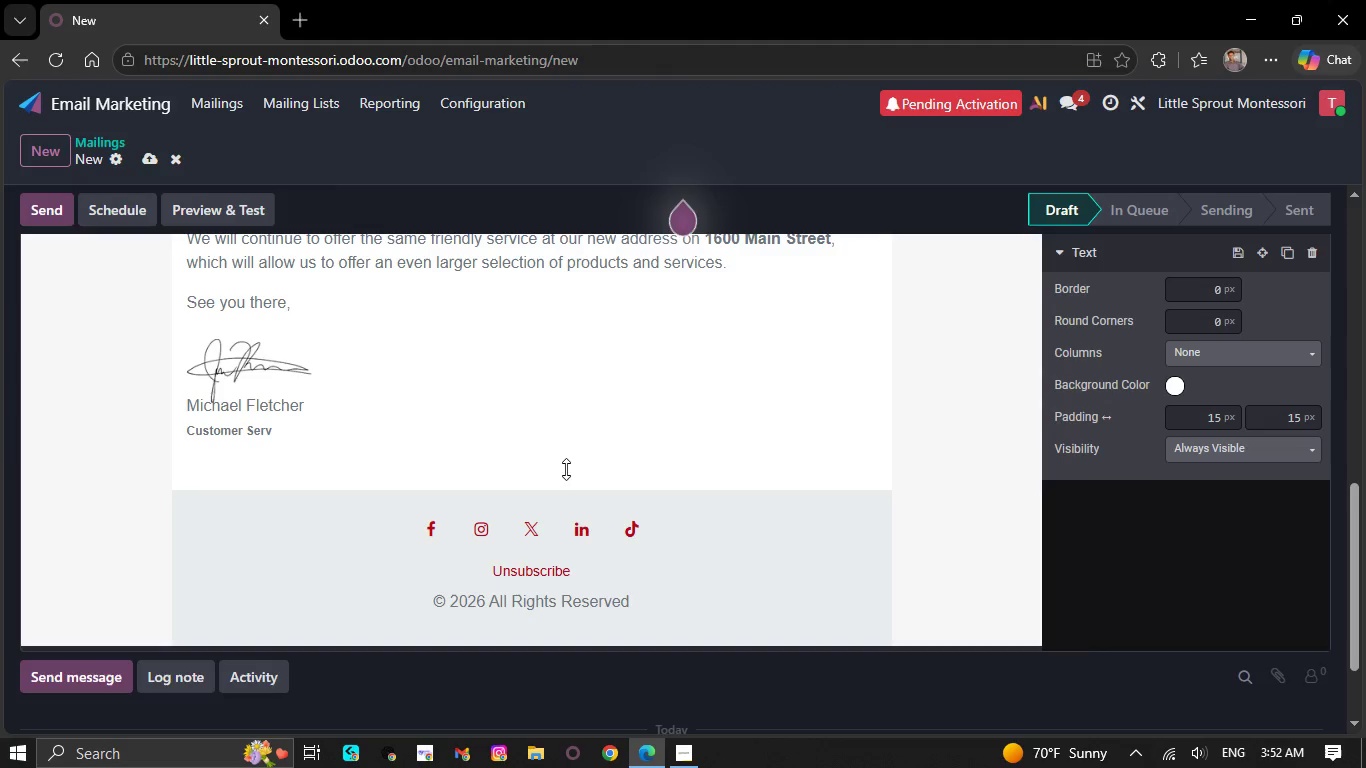 
key(Backspace)
 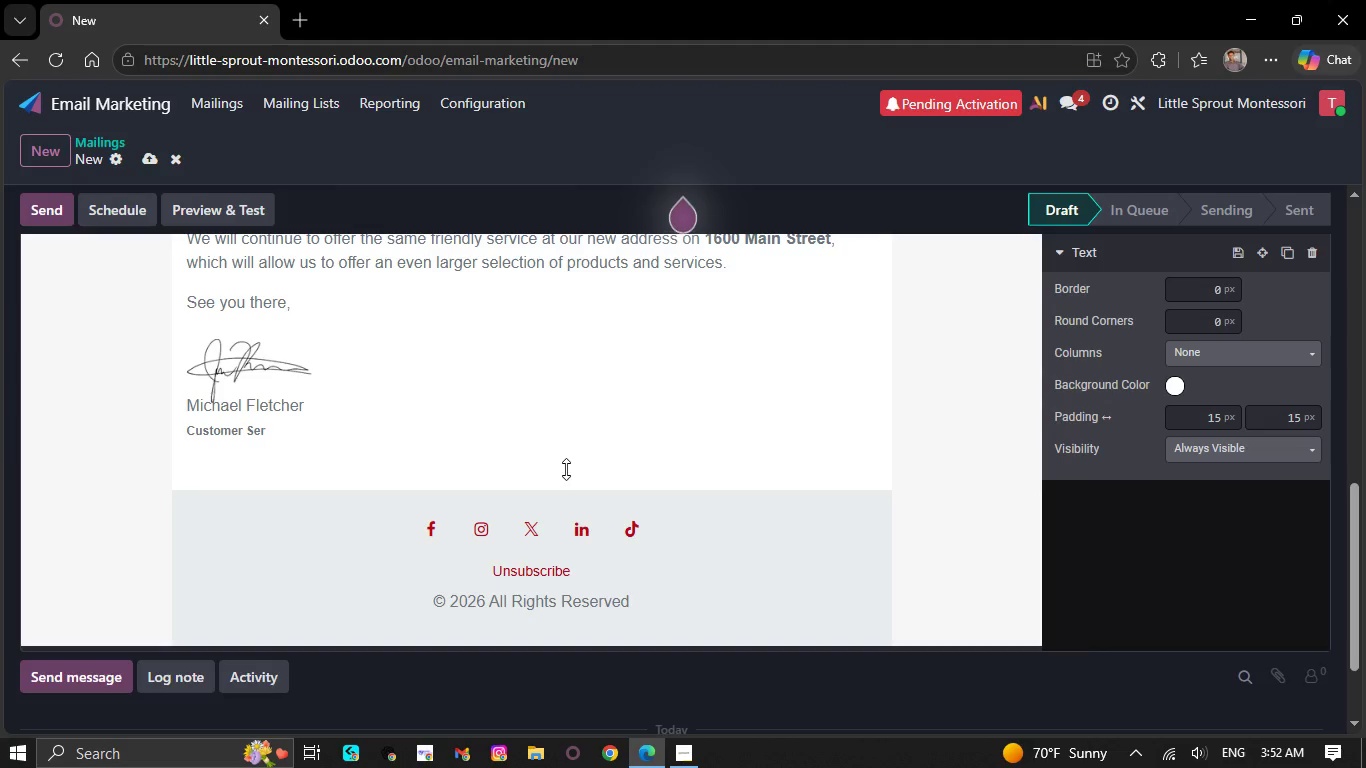 
key(Backspace)
 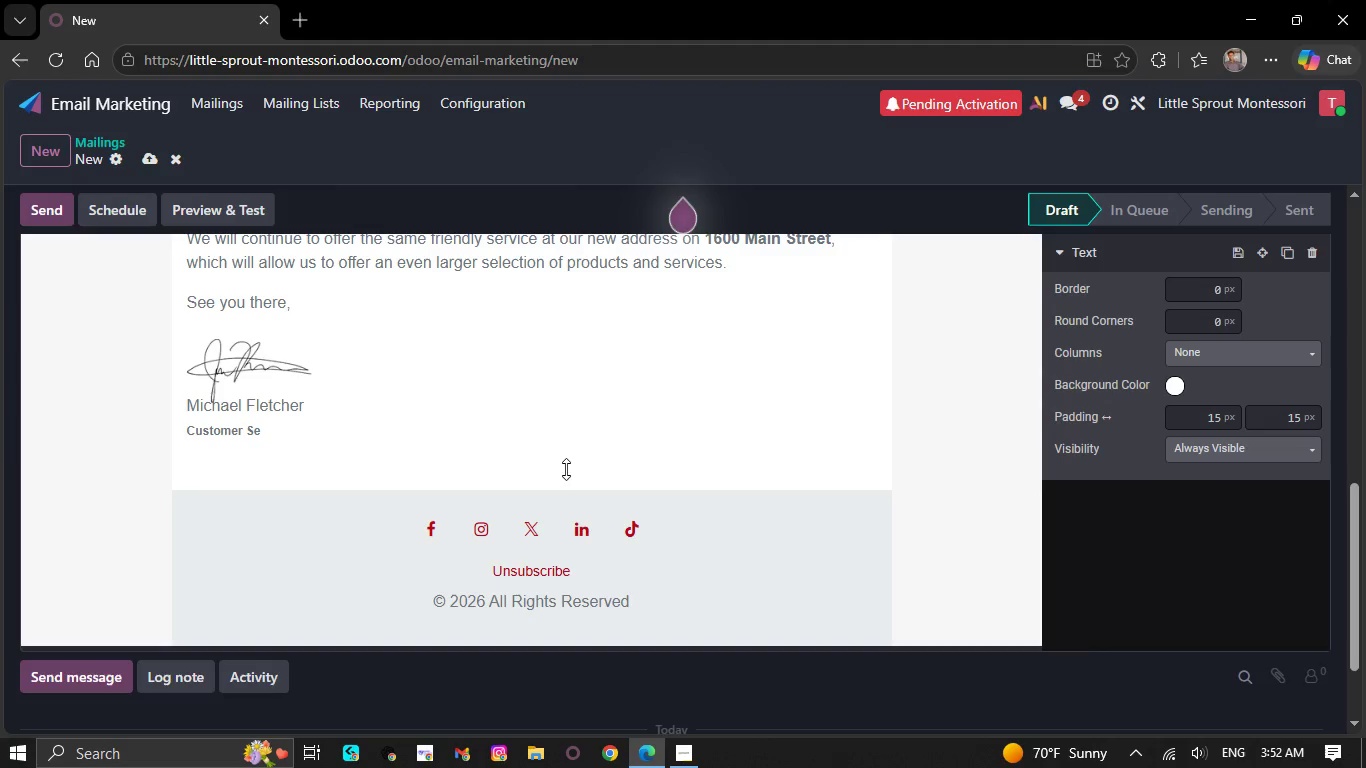 
key(Backspace)
 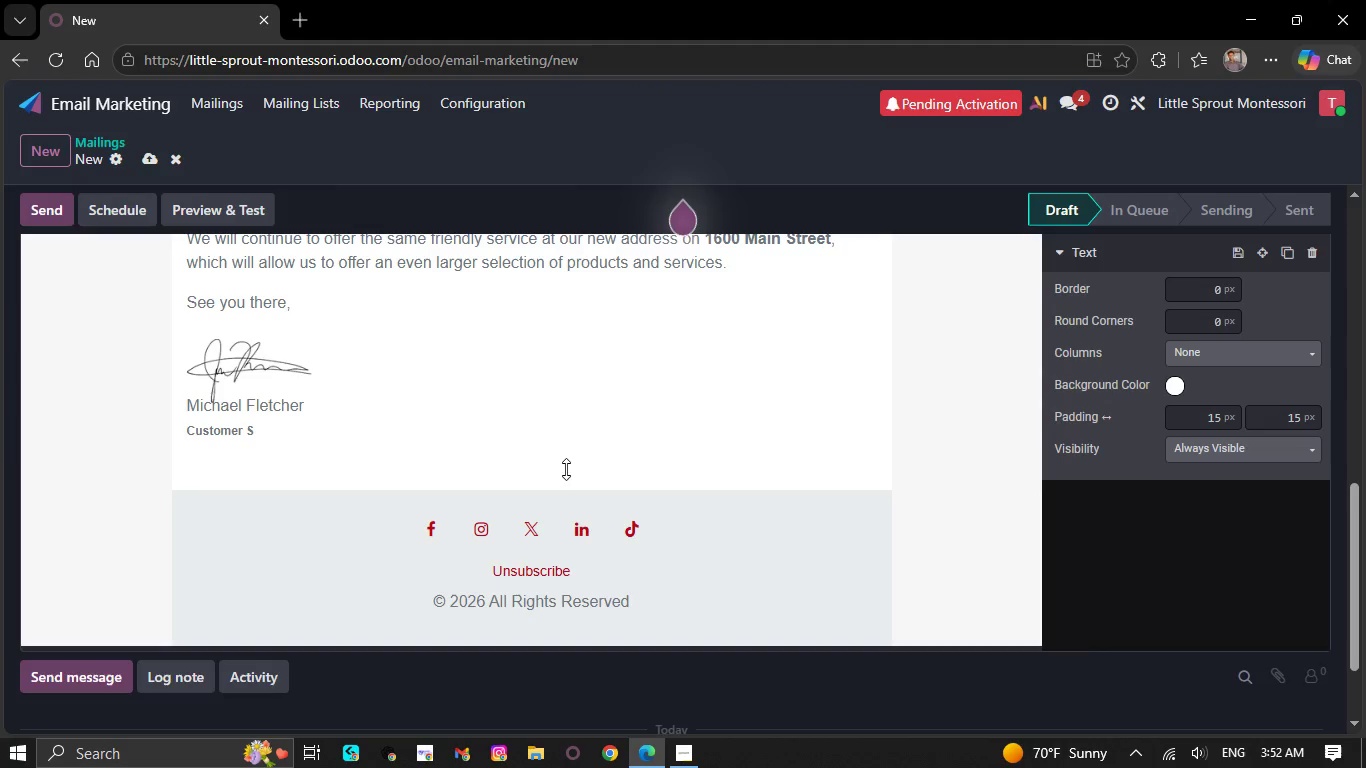 
key(Backspace)
 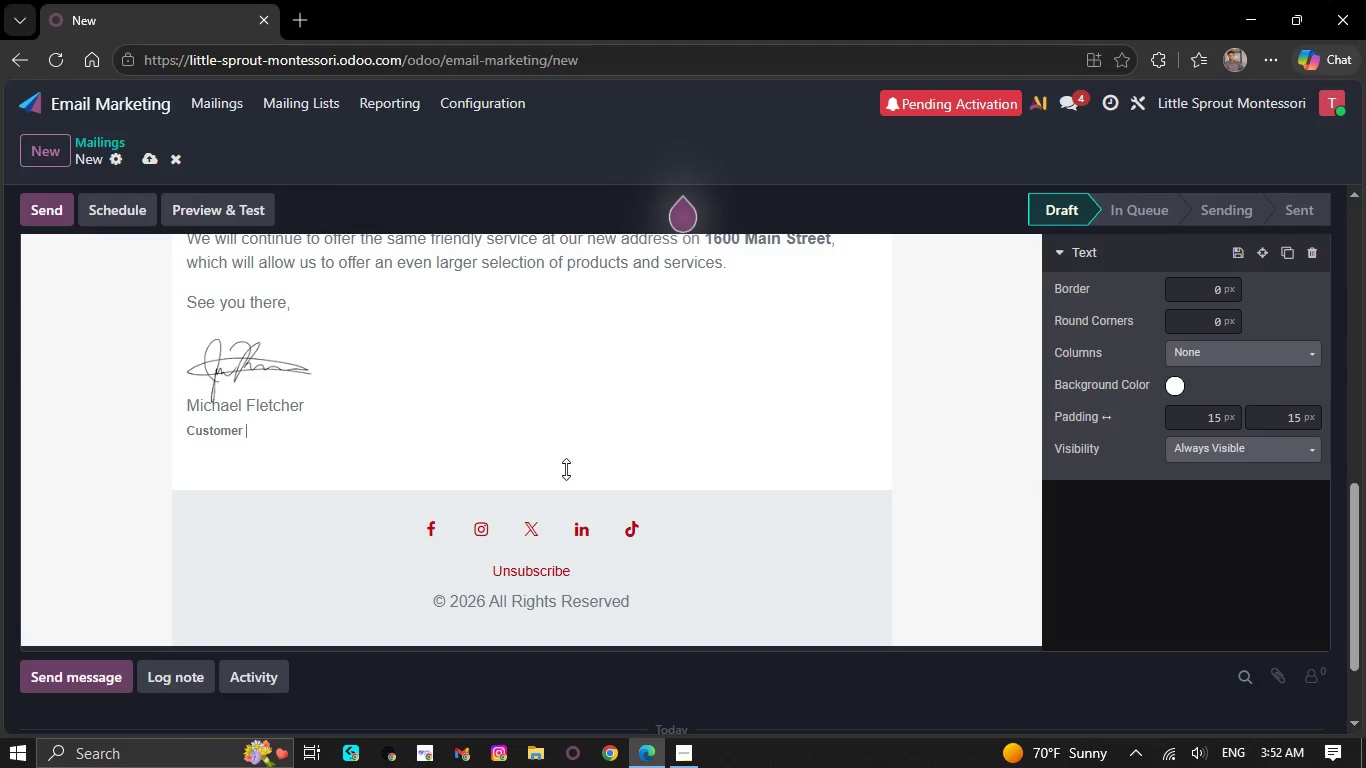 
key(Backspace)
 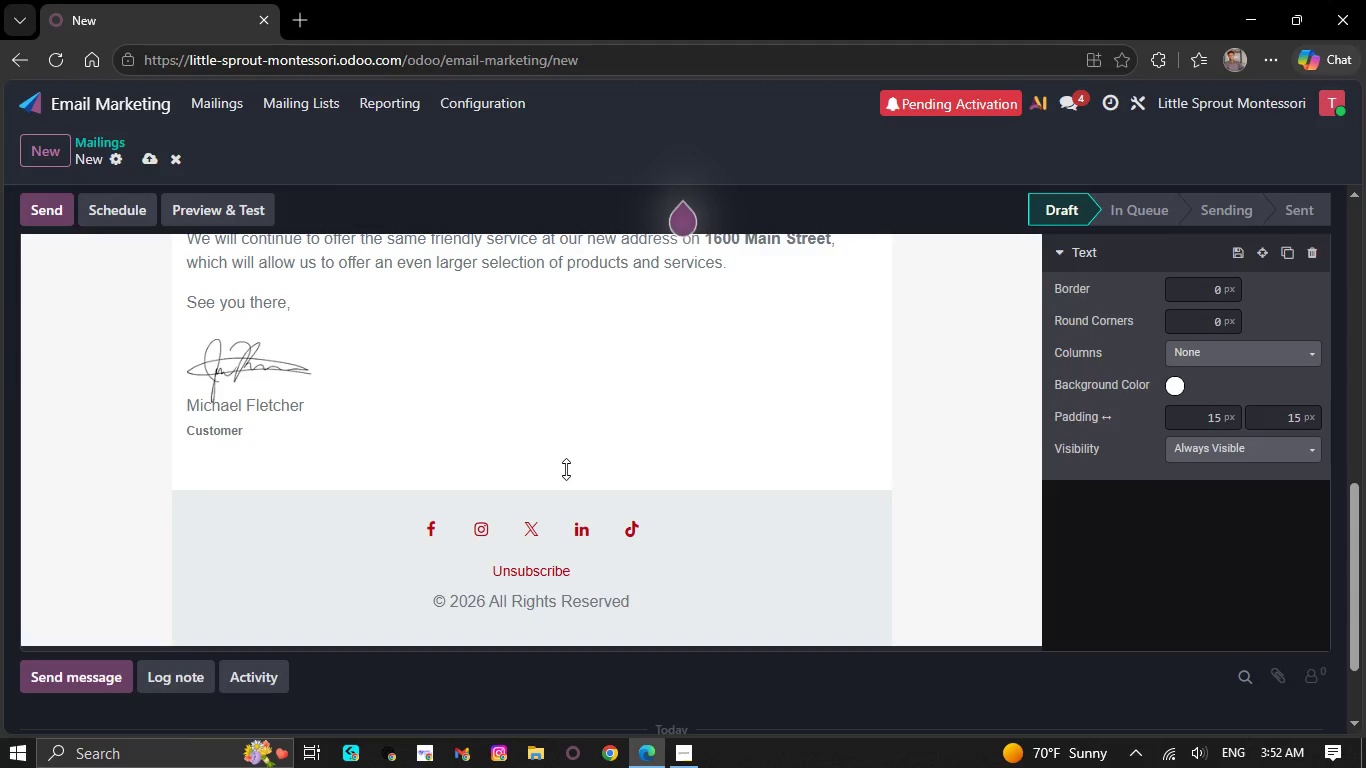 
key(Backspace)
 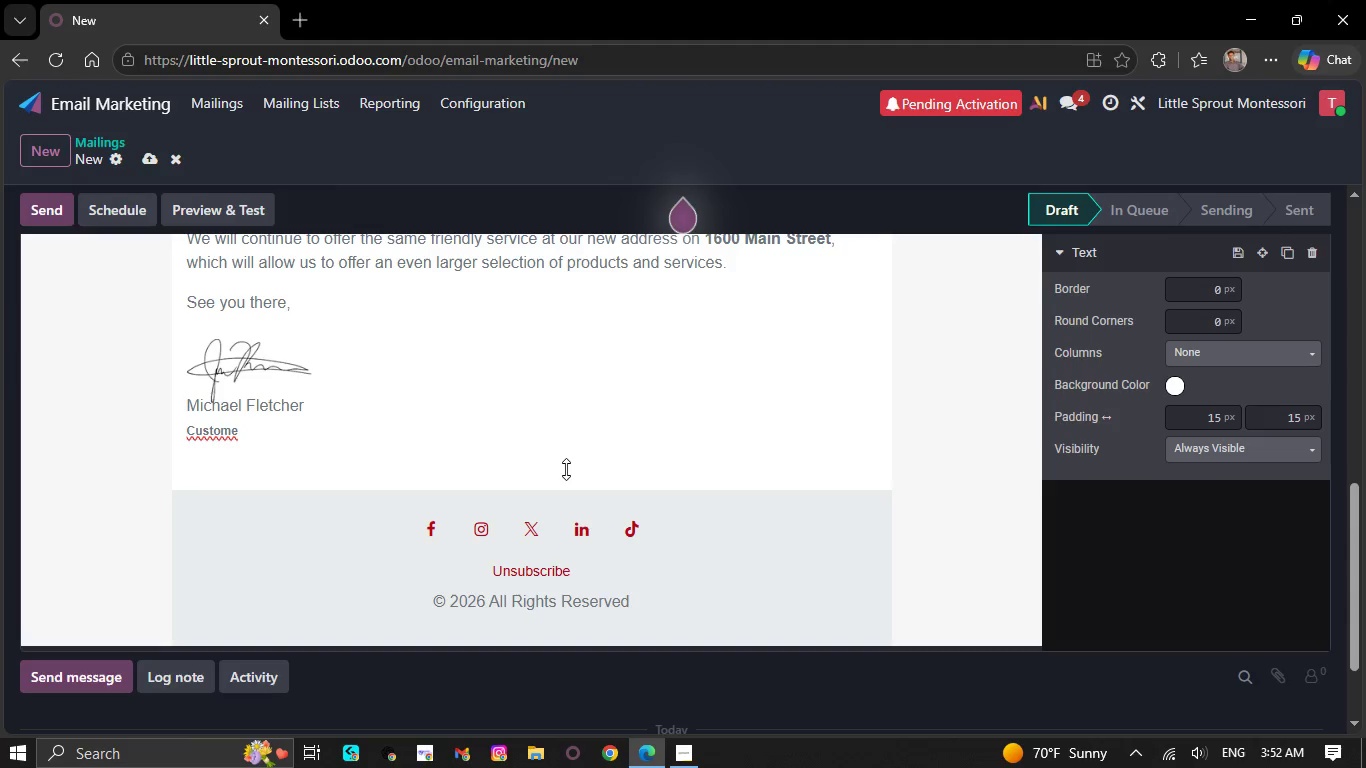 
key(Backspace)
 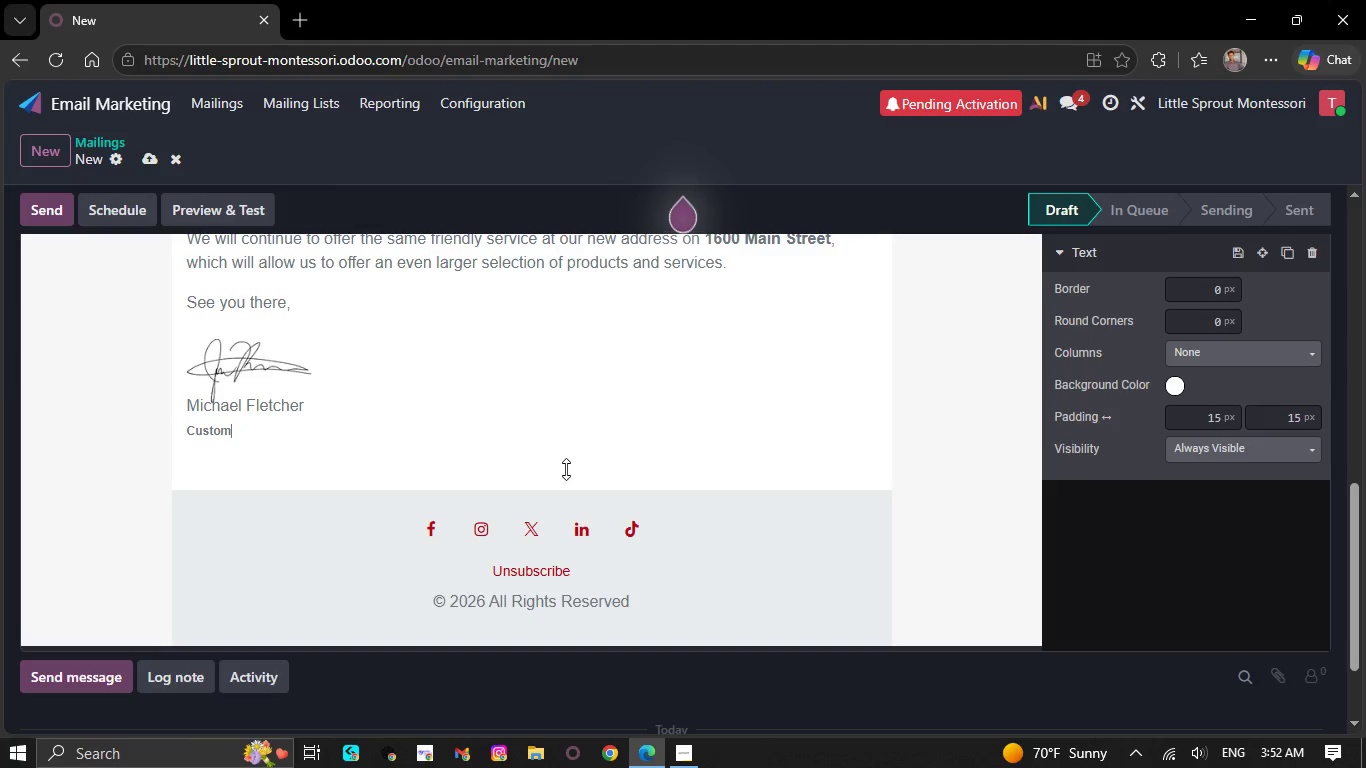 
wait(8.8)
 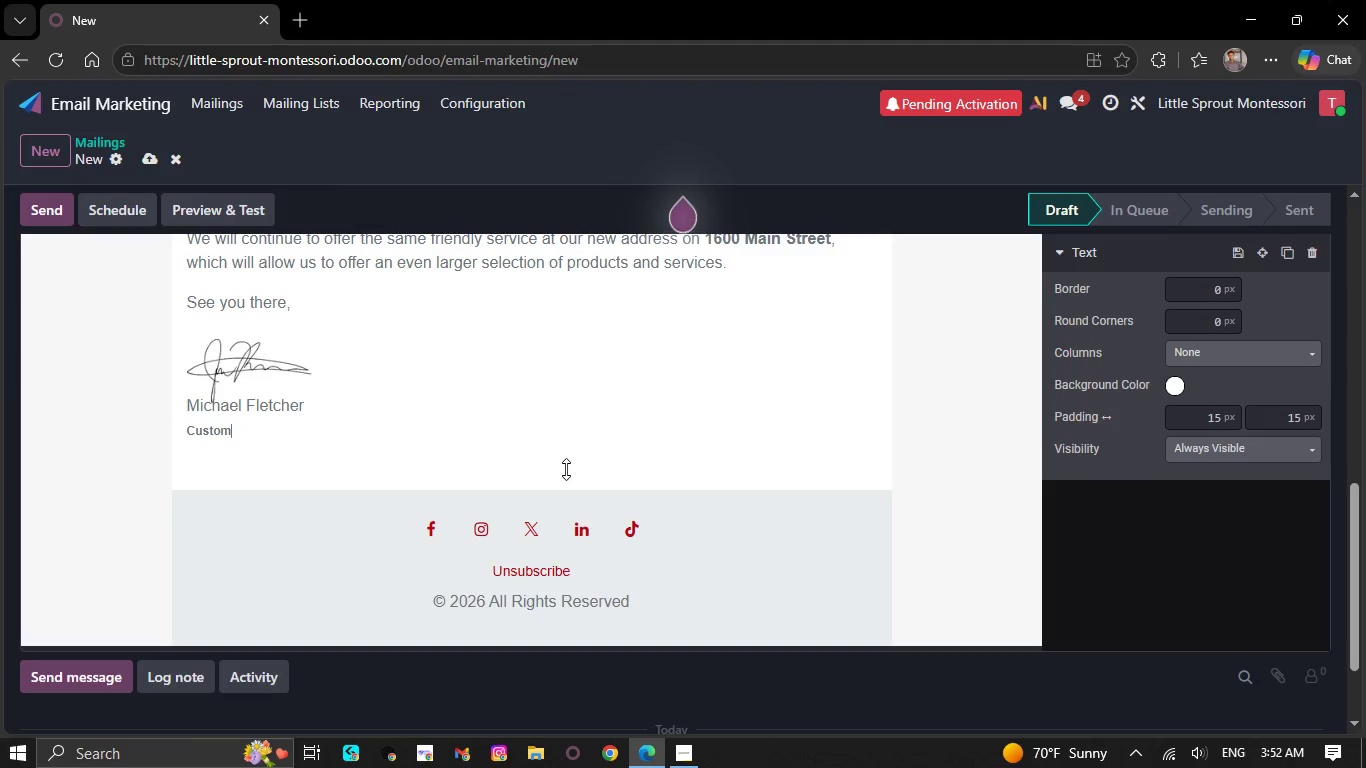 
key(Backspace)
 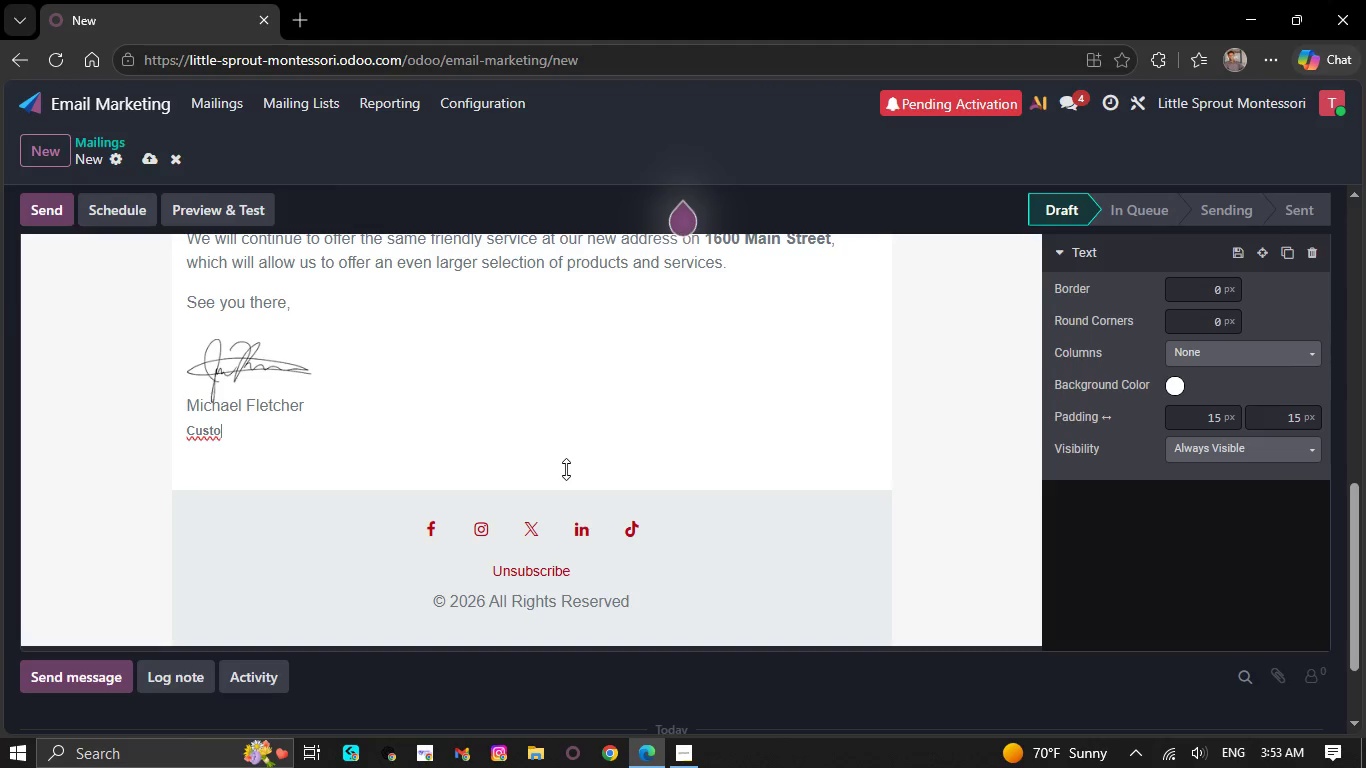 
key(Backspace)
 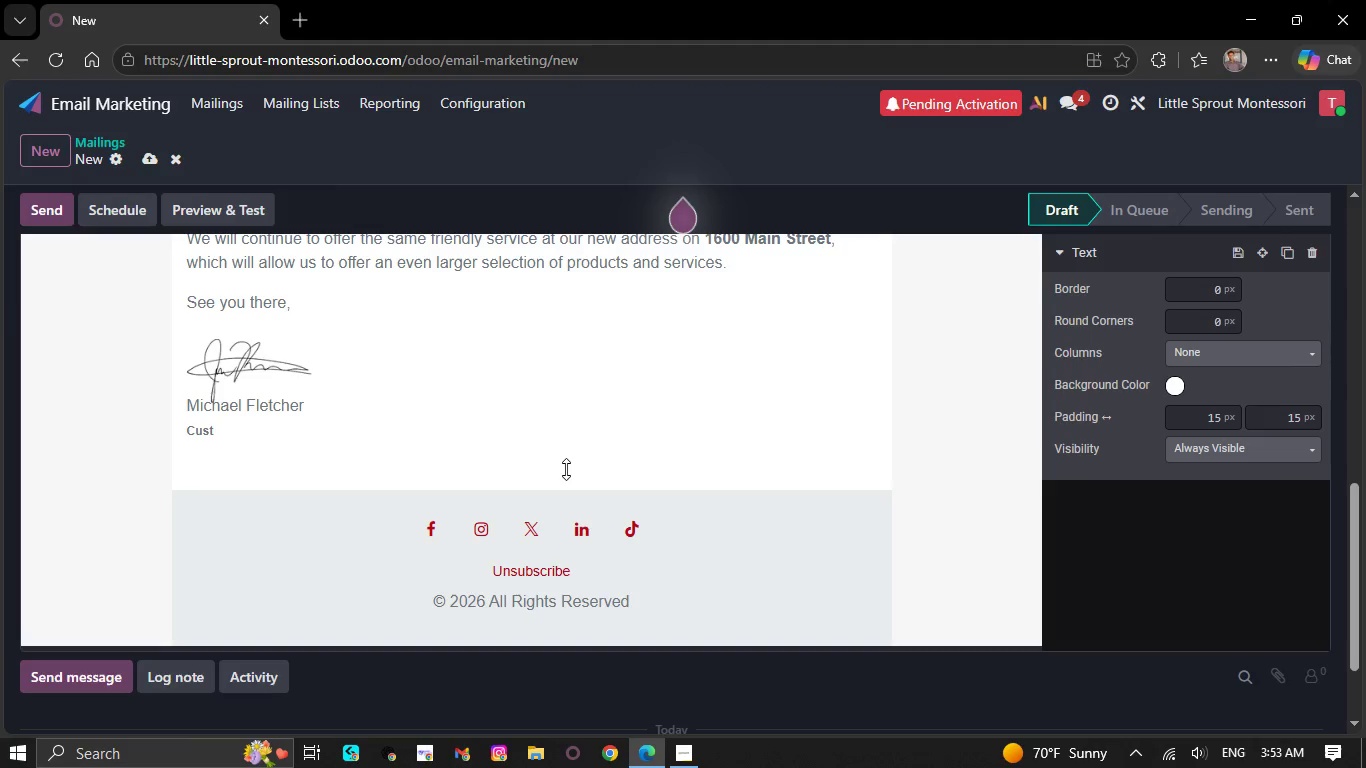 
key(Backspace)
 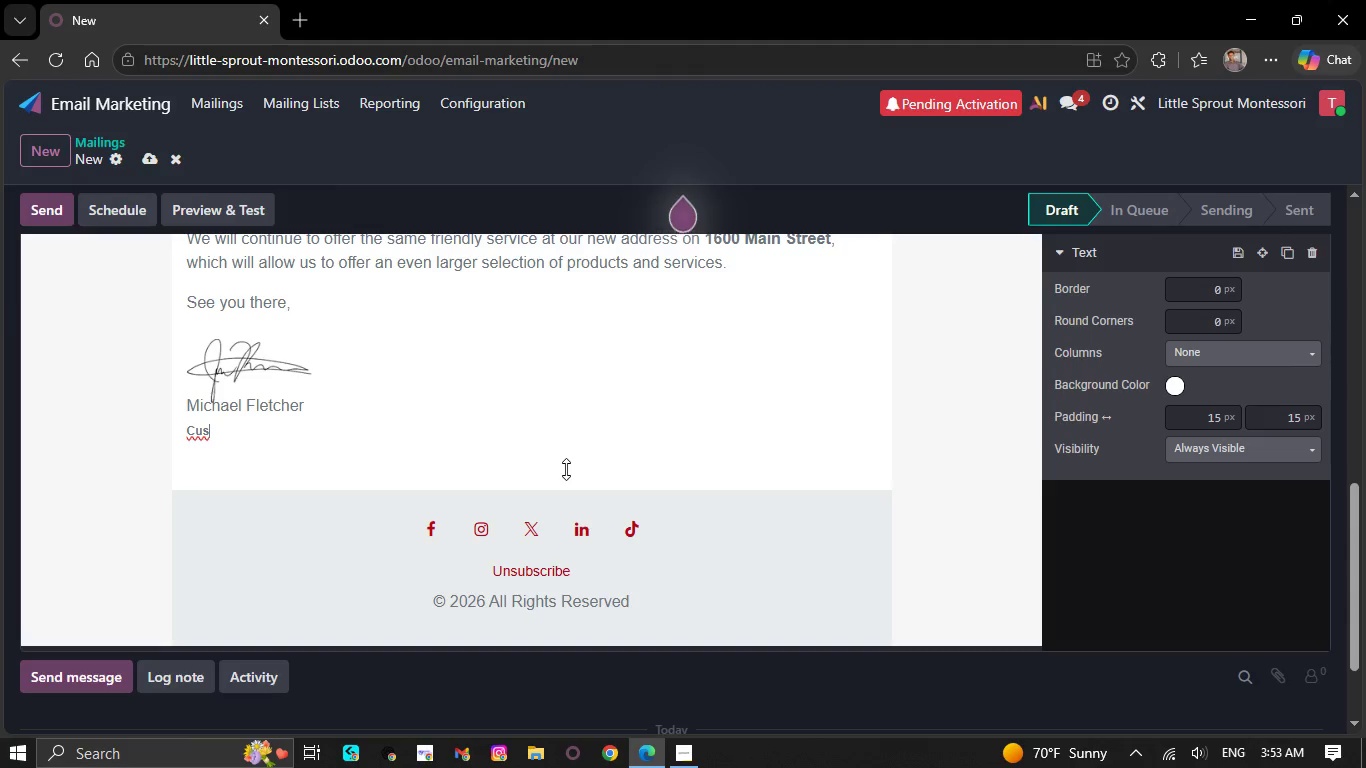 
key(Backspace)
 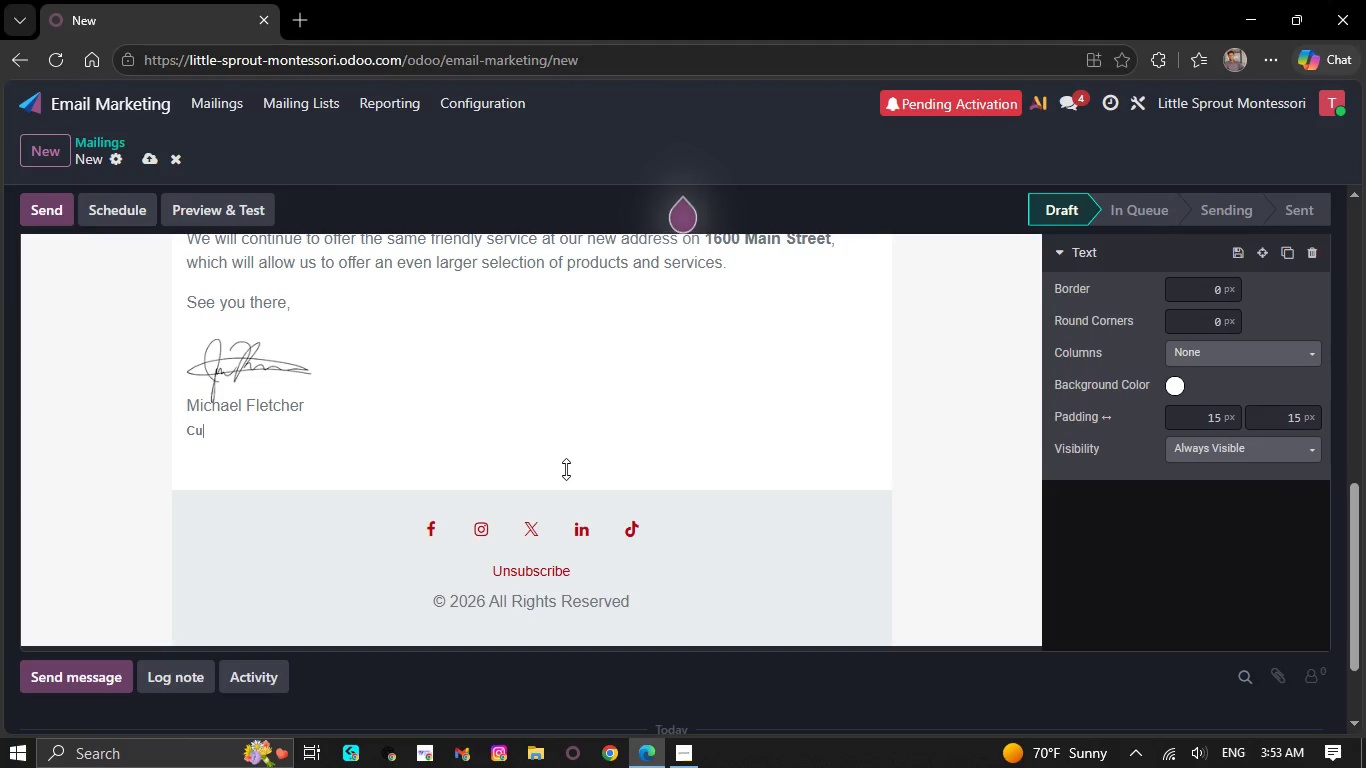 
key(Backspace)
 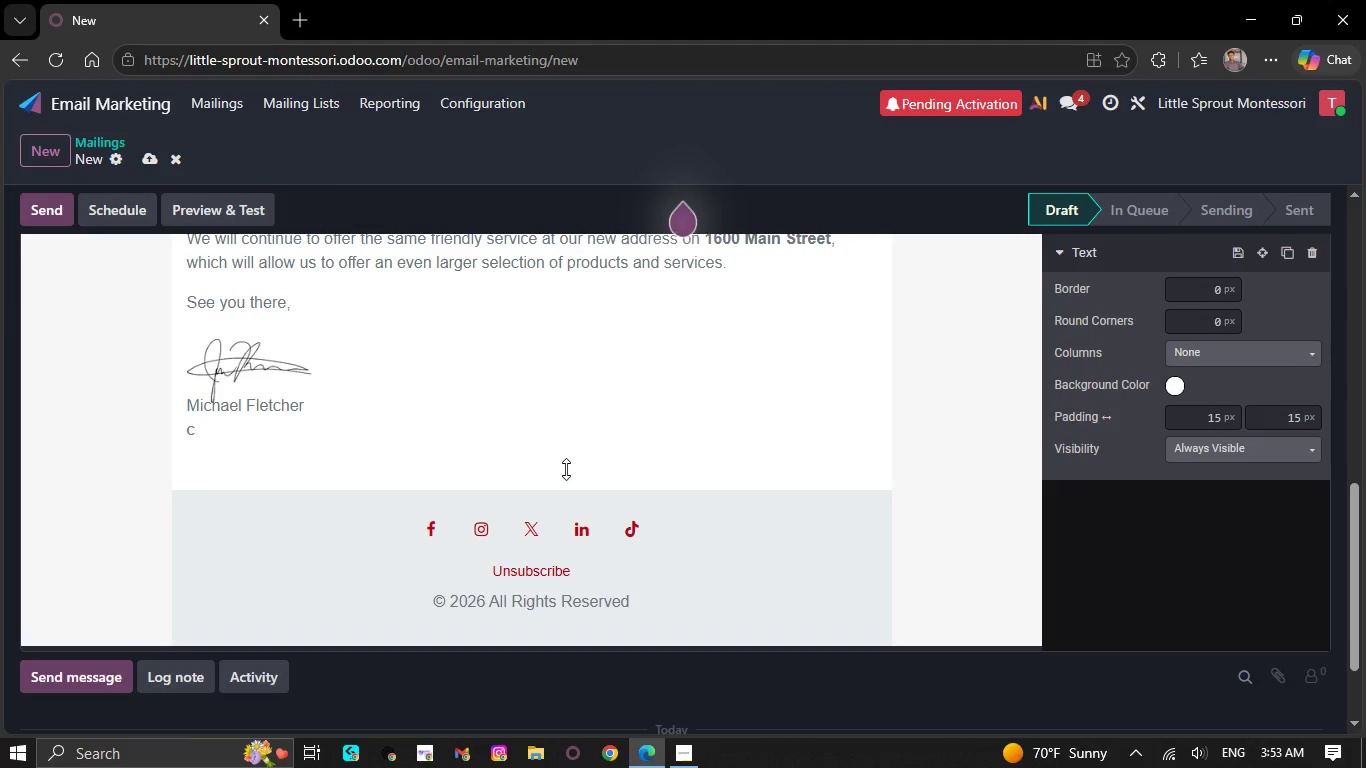 
key(Backspace)
 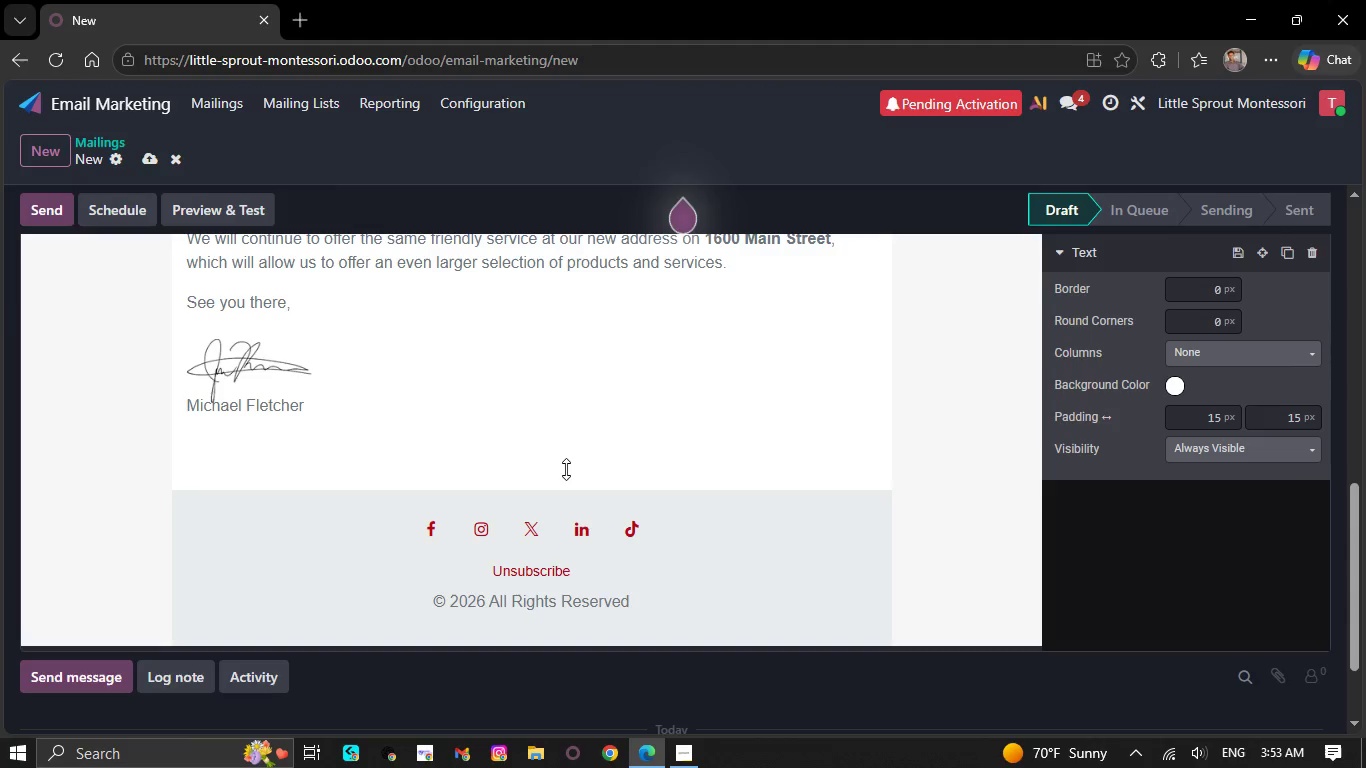 
key(Backspace)
 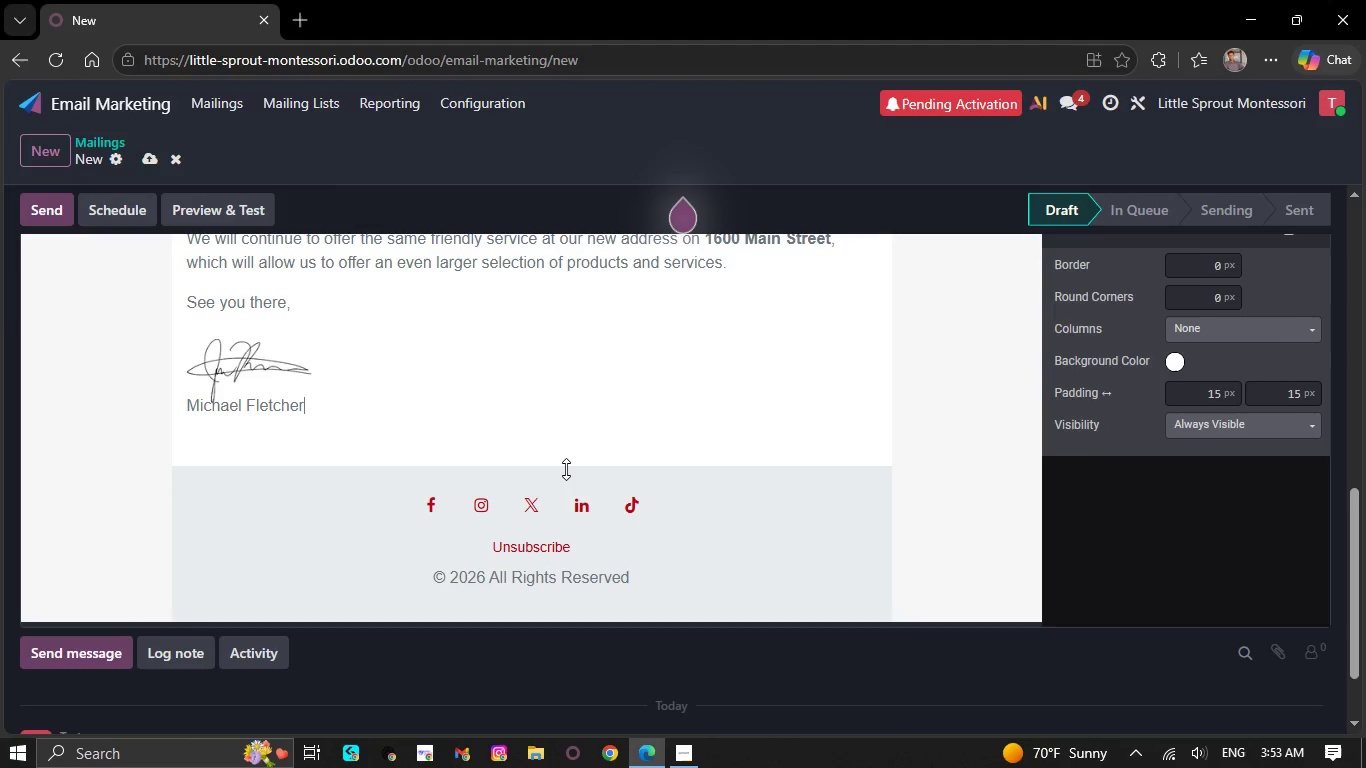 
key(Backspace)
 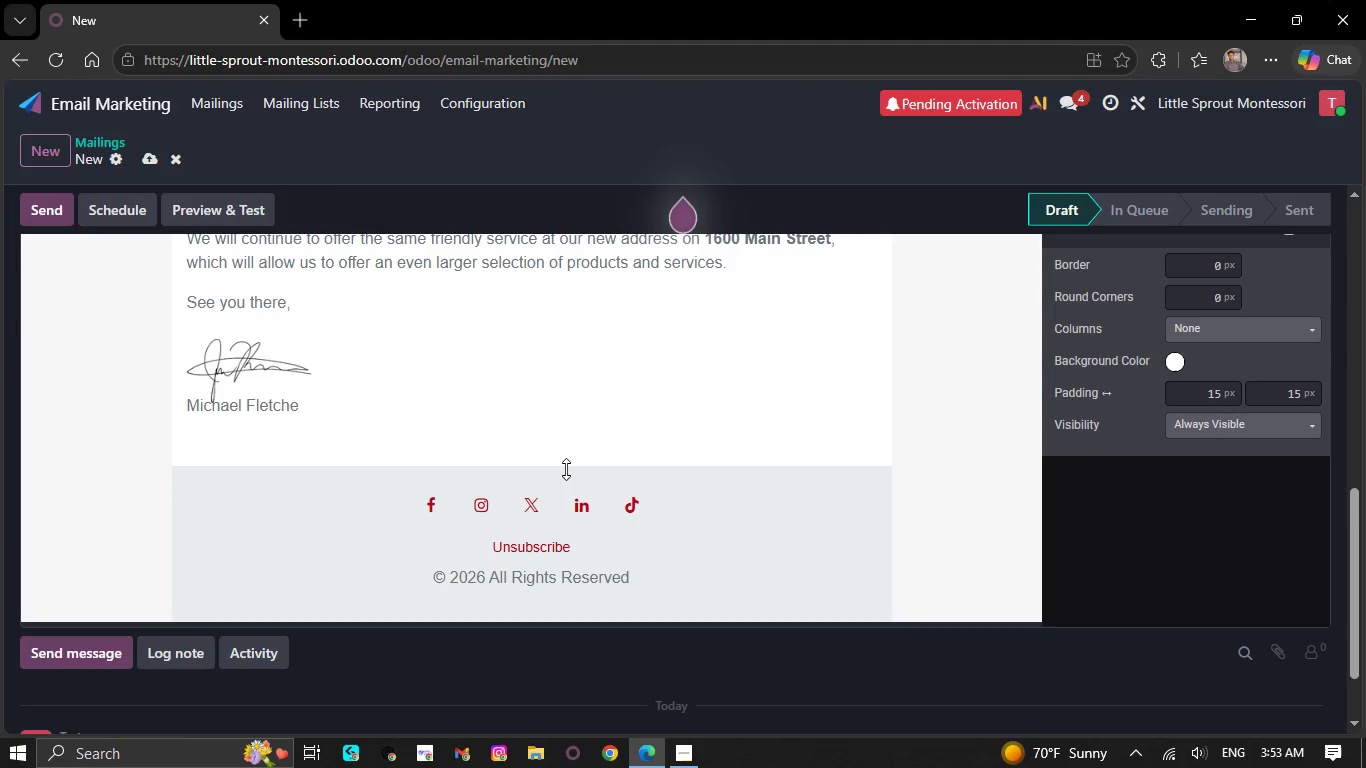 
key(Backspace)
 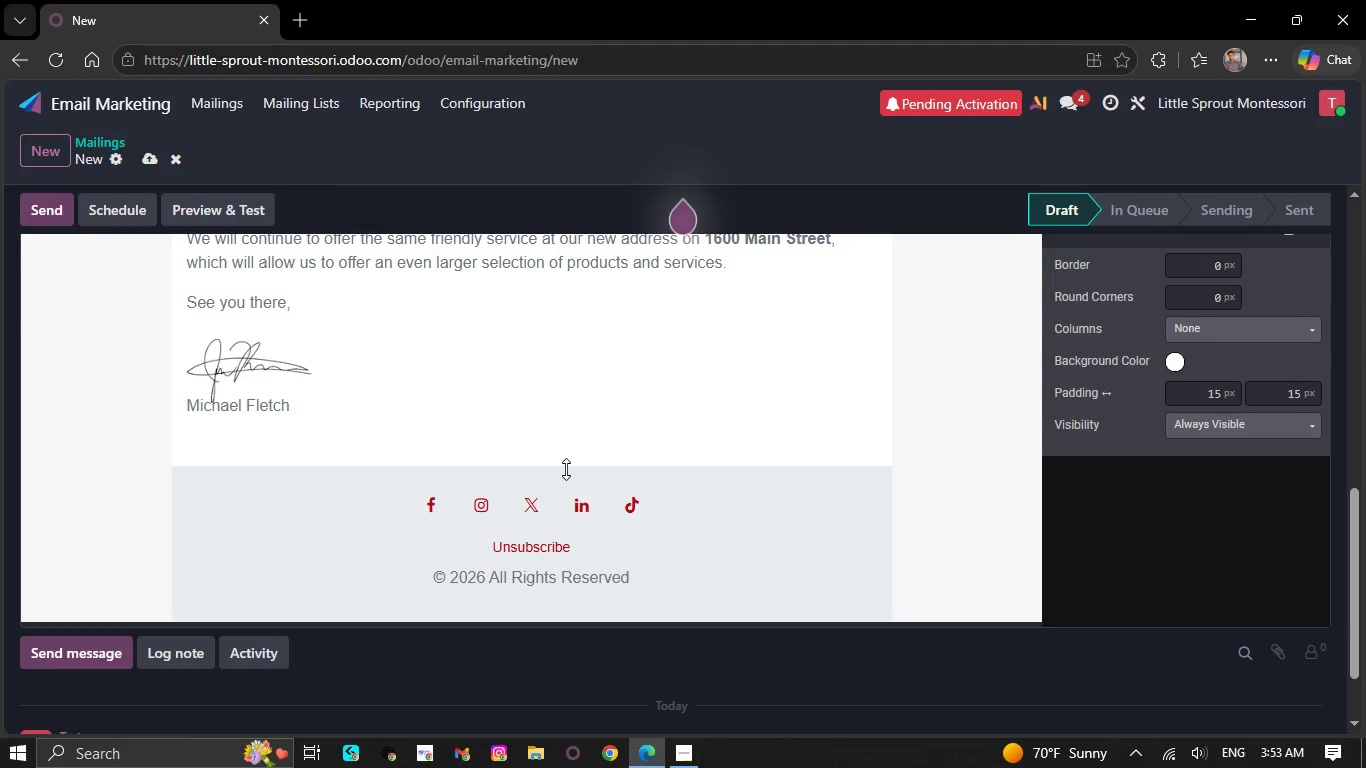 
key(Backspace)
 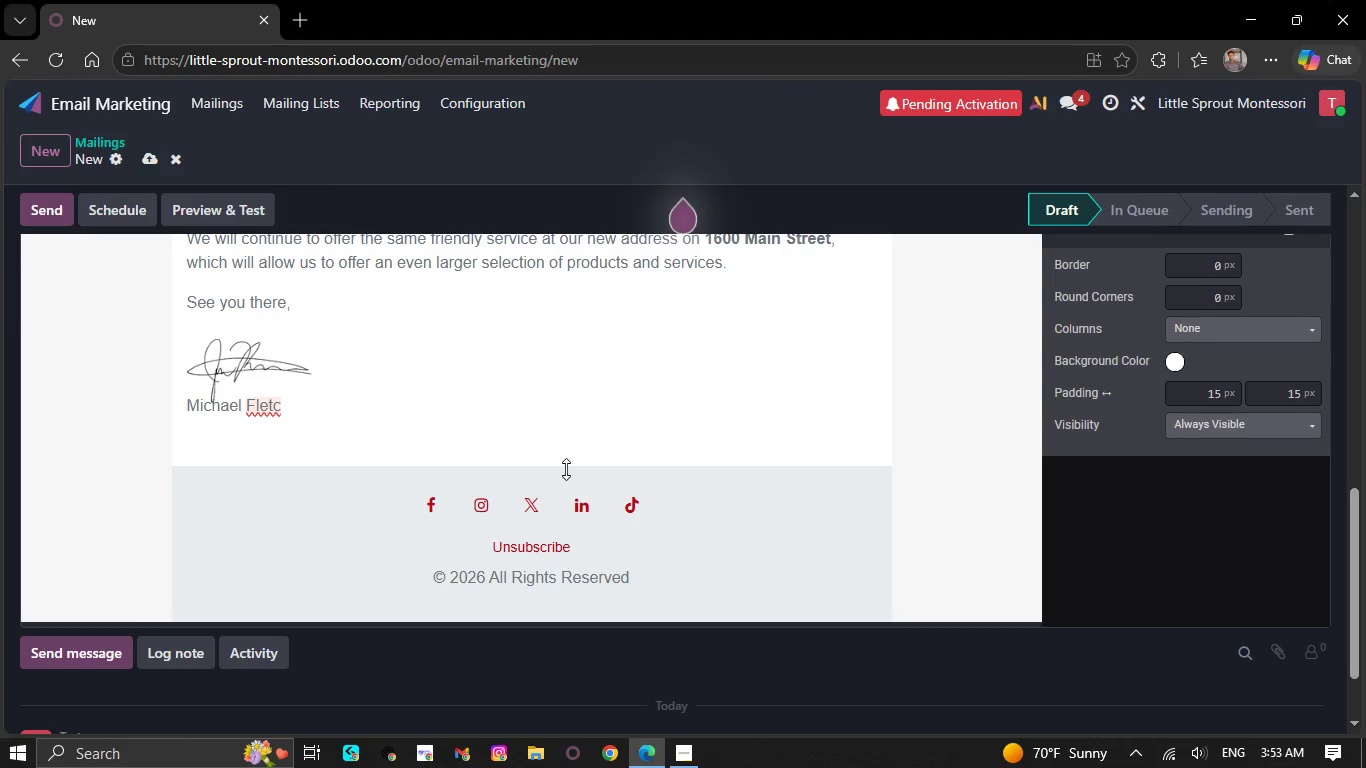 
wait(5.73)
 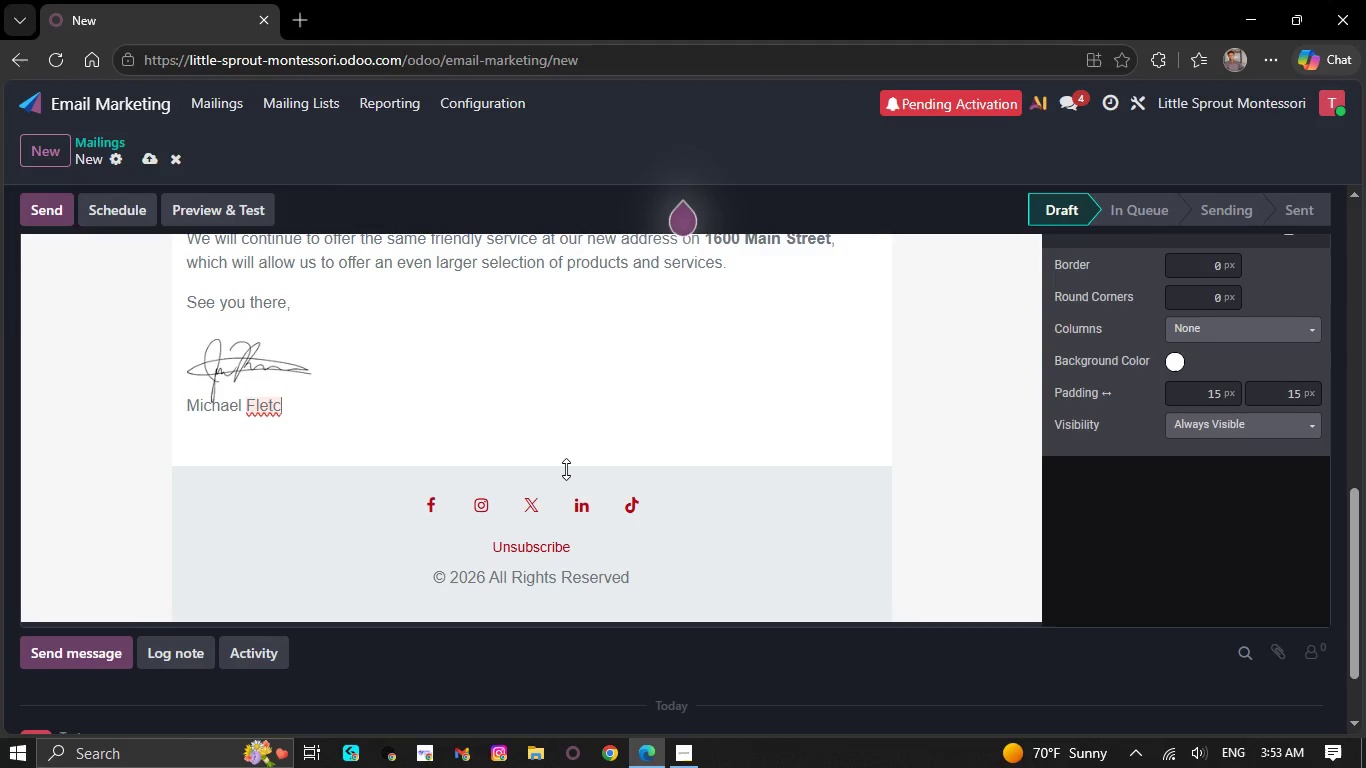 
key(Backspace)
 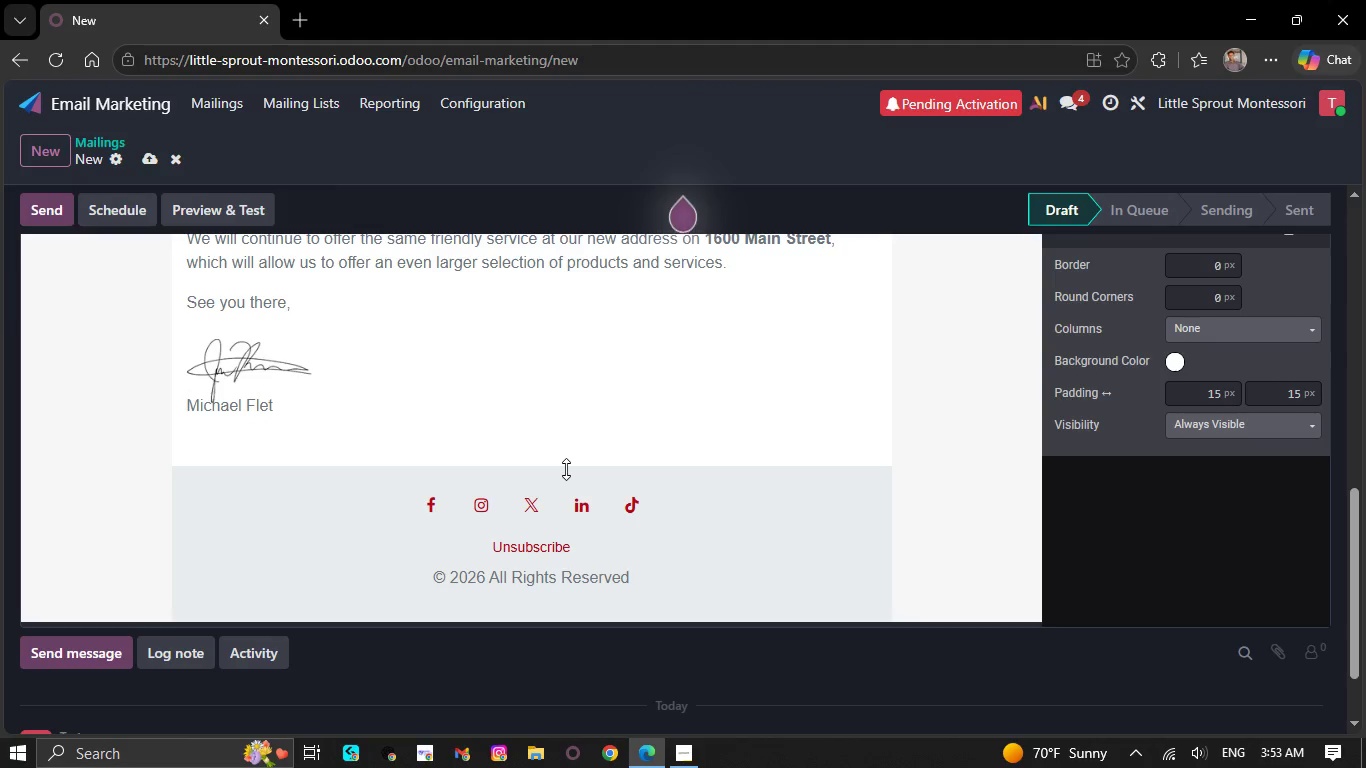 
key(Backspace)
 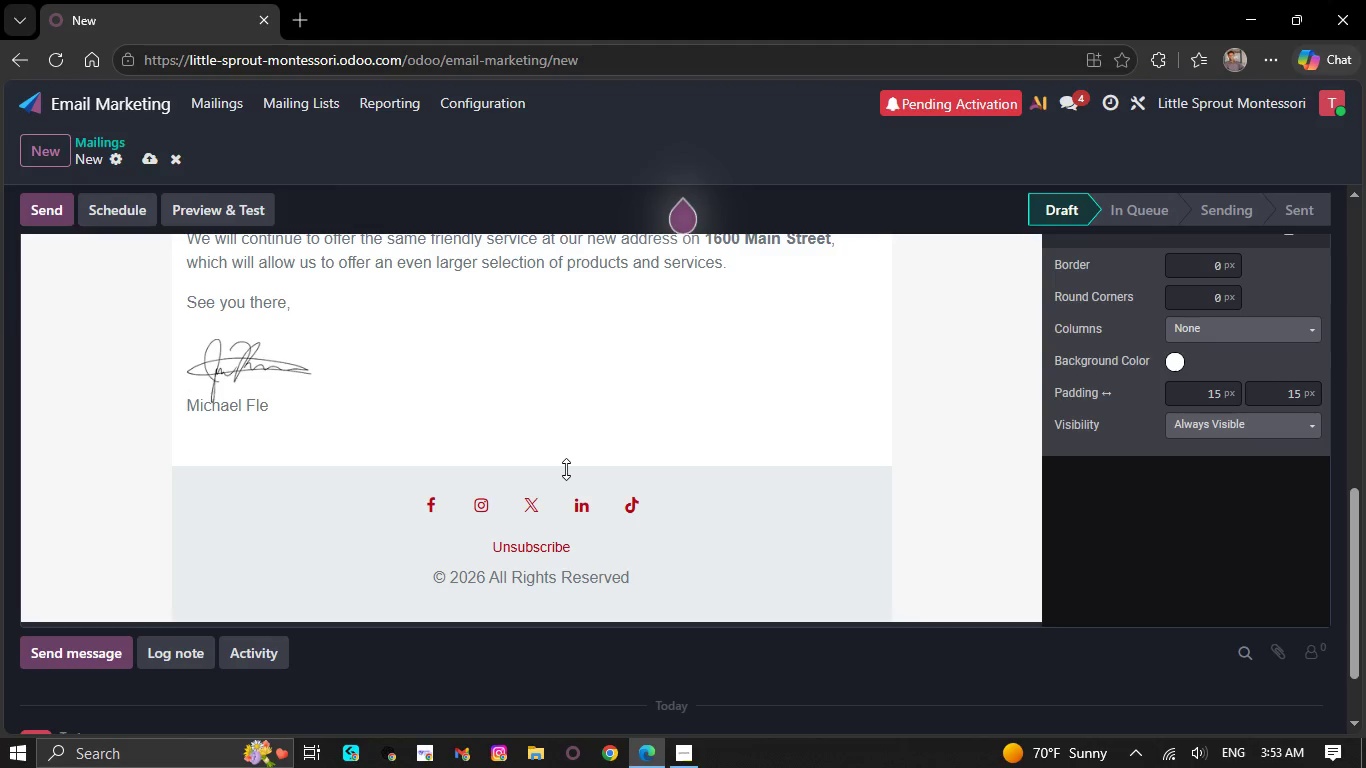 
key(Backspace)
 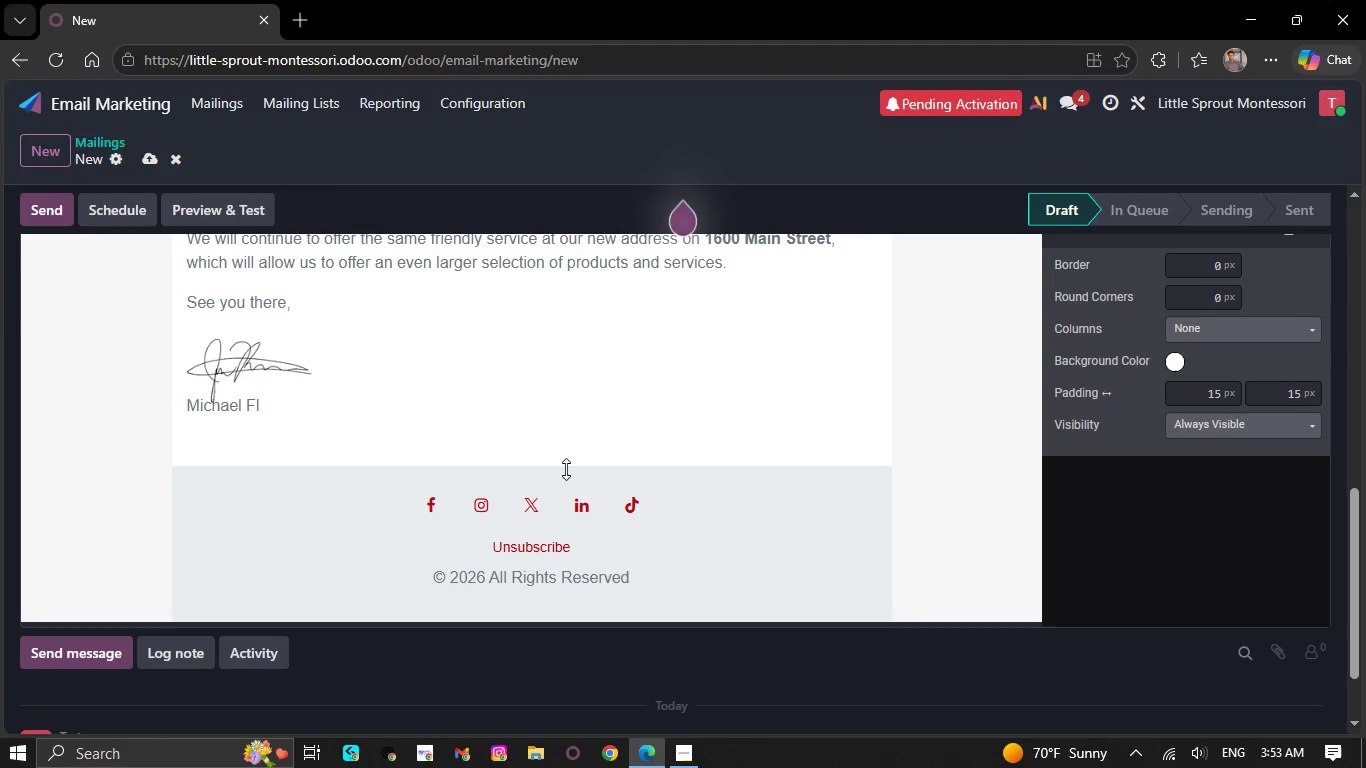 
key(Backspace)
 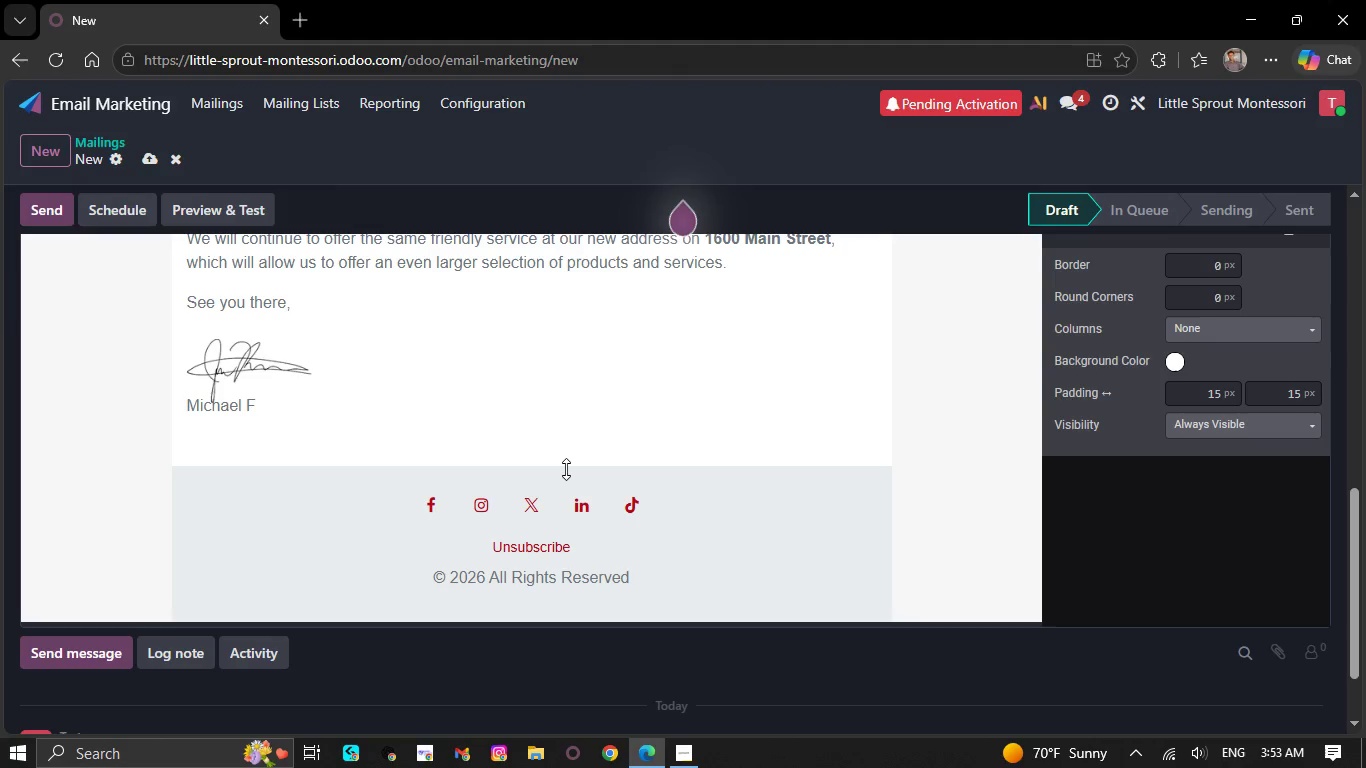 
key(Backspace)
 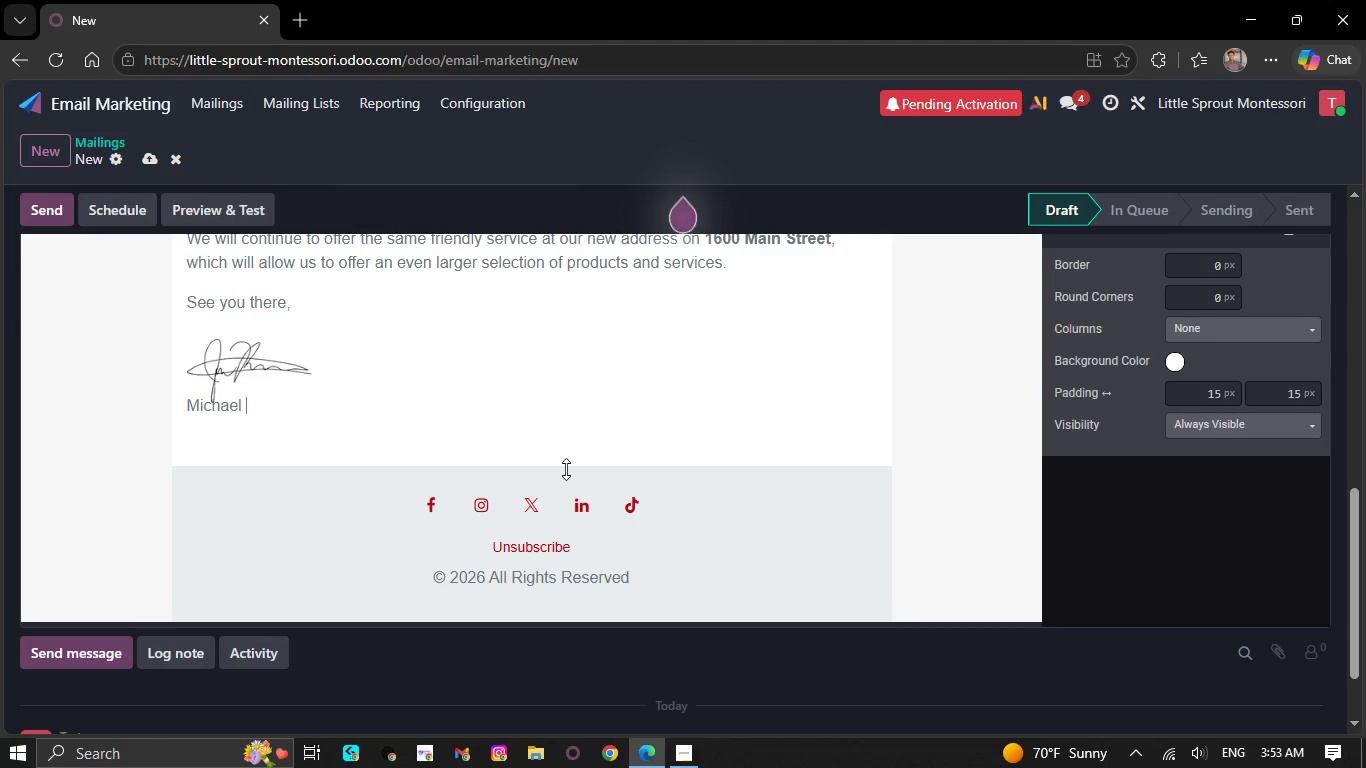 
key(Backspace)
 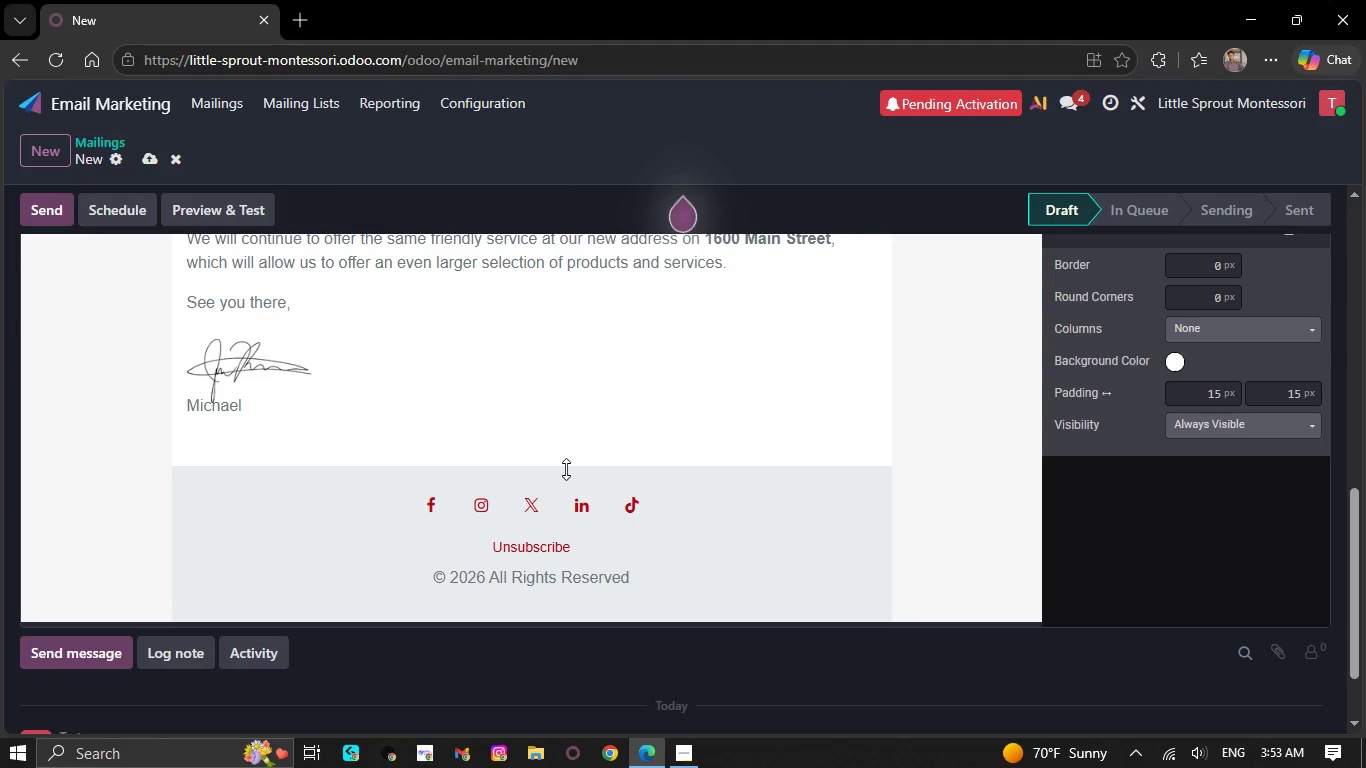 
key(Backspace)
 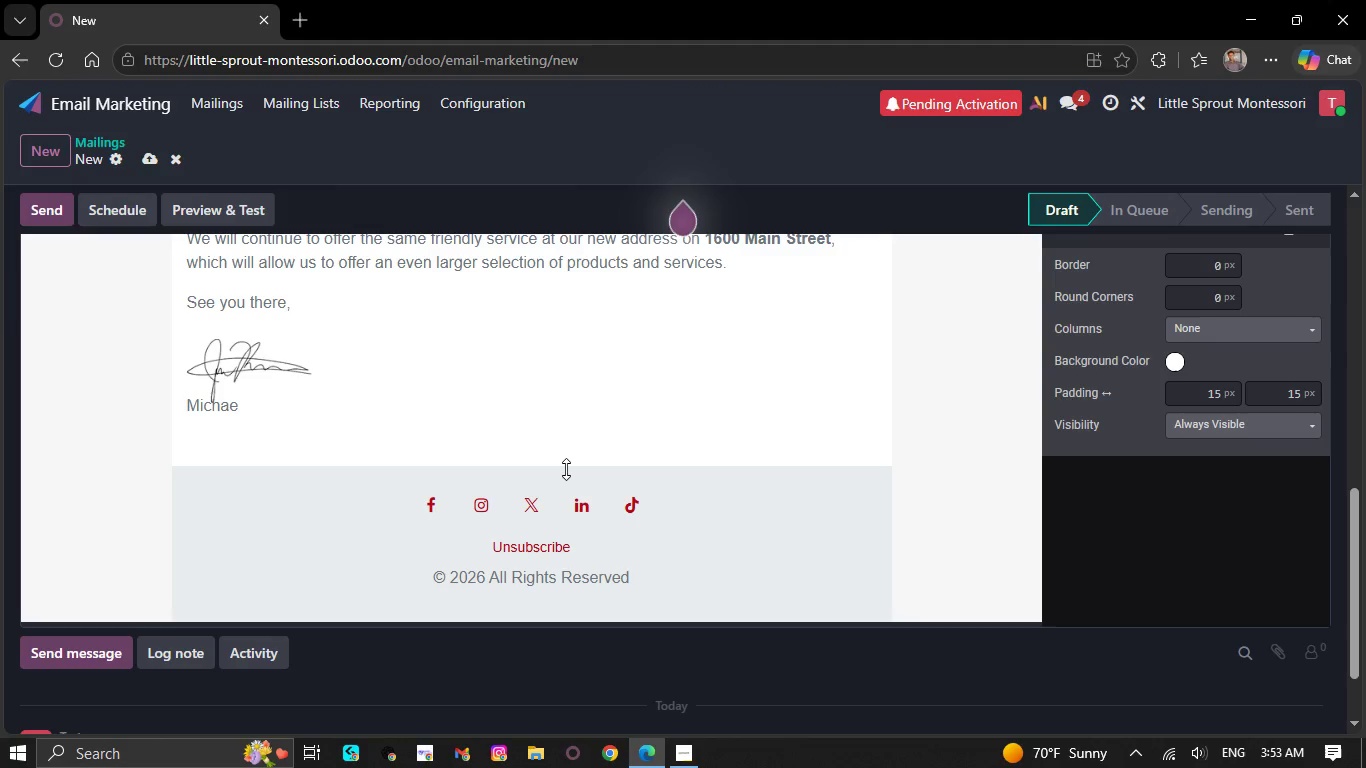 
key(Backspace)
 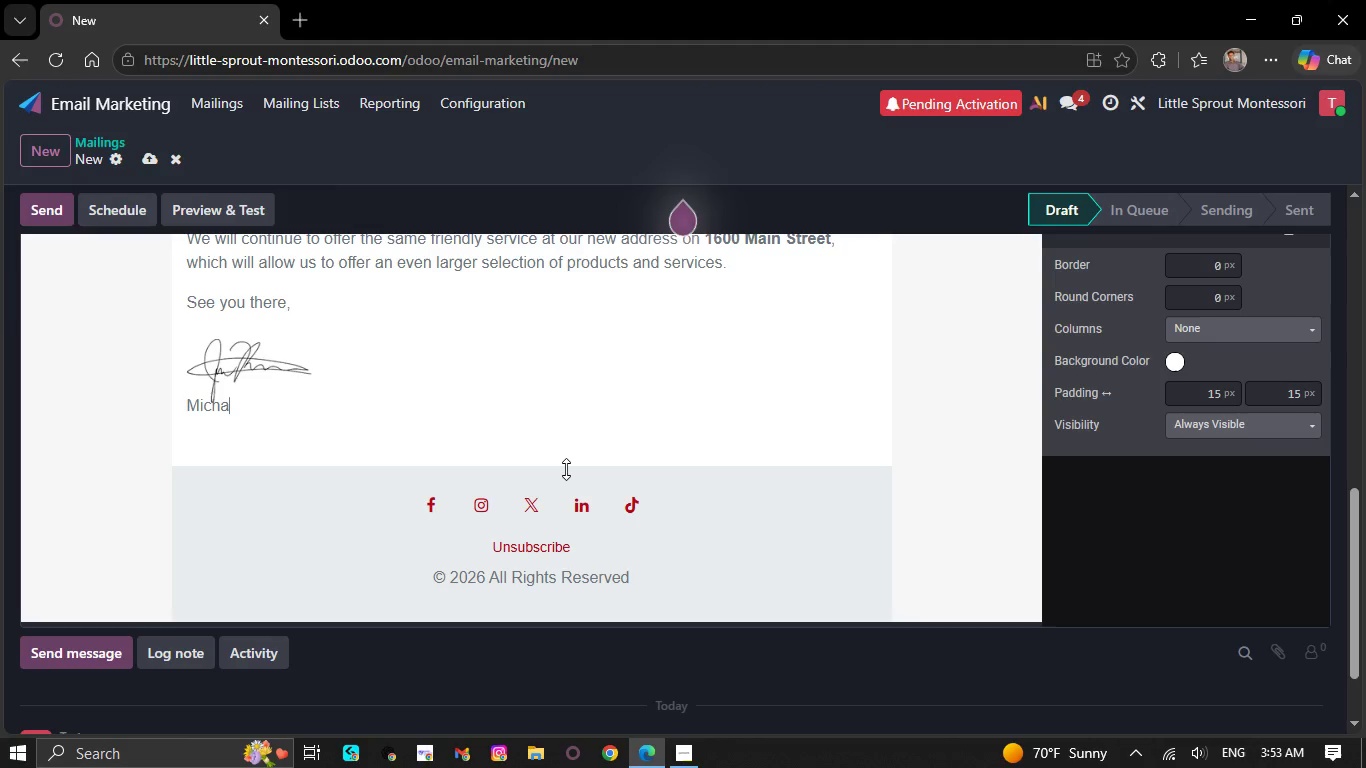 
key(Backspace)
 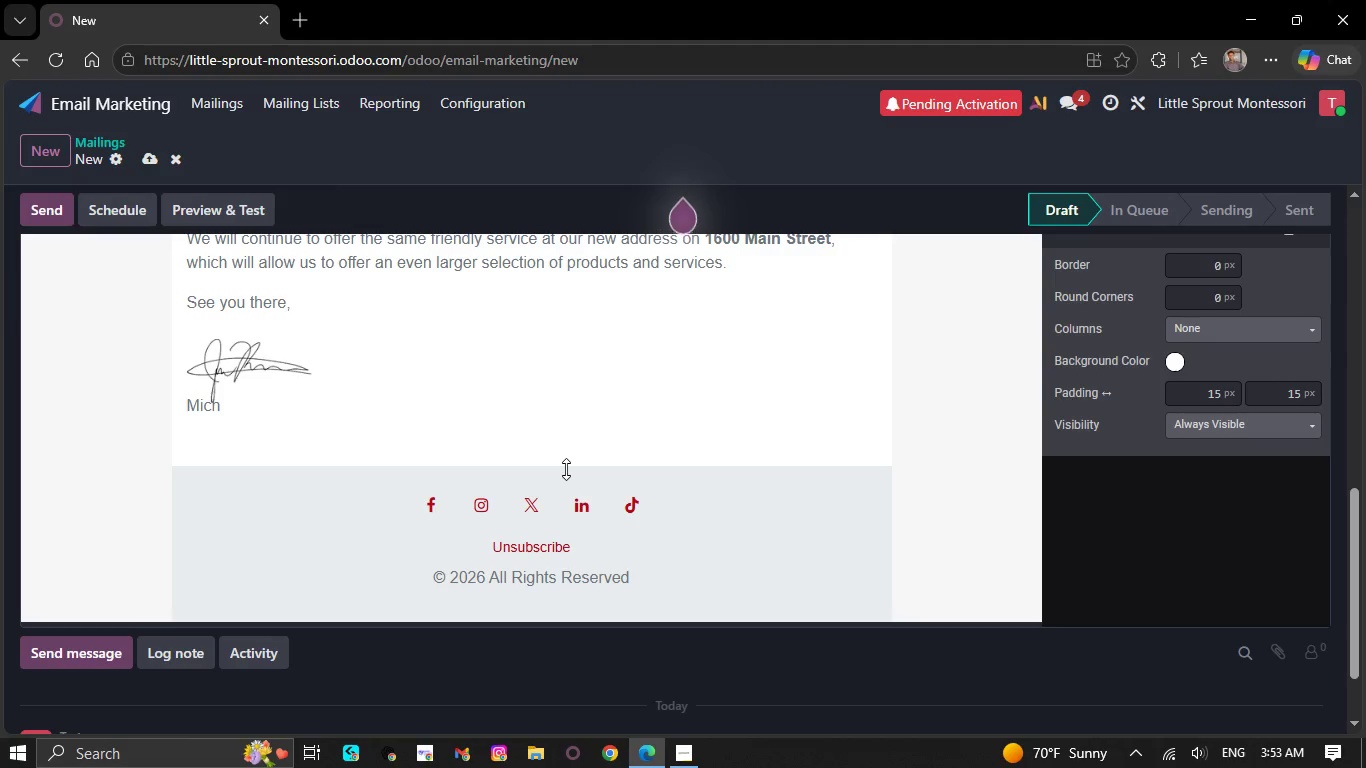 
key(Backspace)
 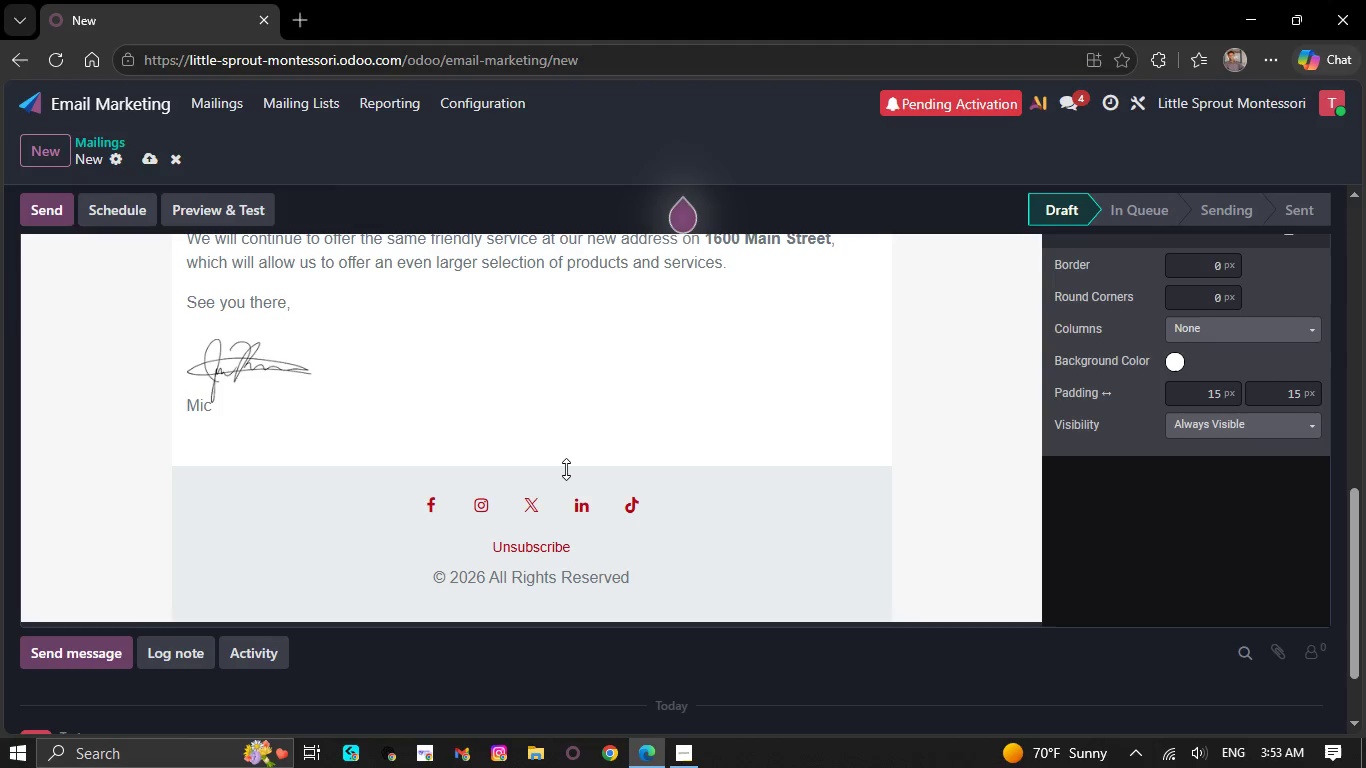 
key(Backspace)
 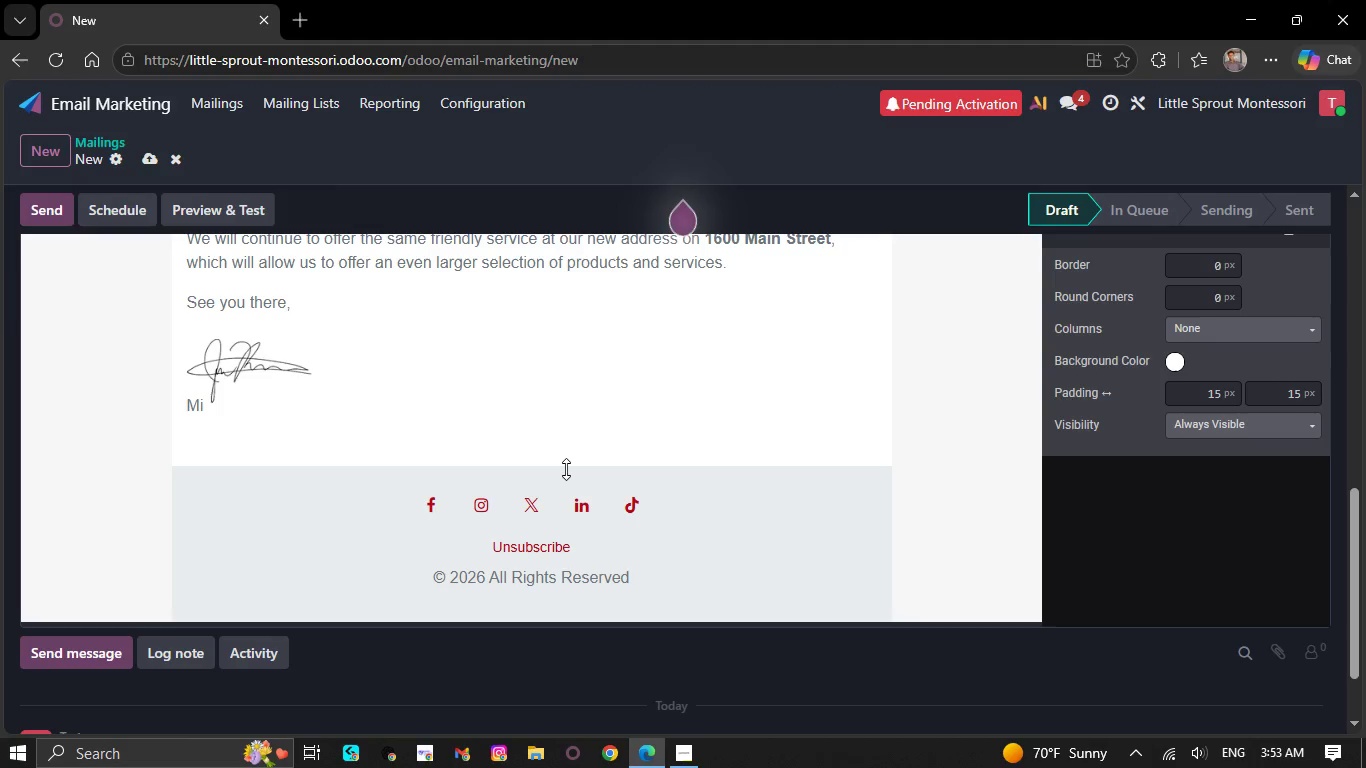 
key(Backspace)
 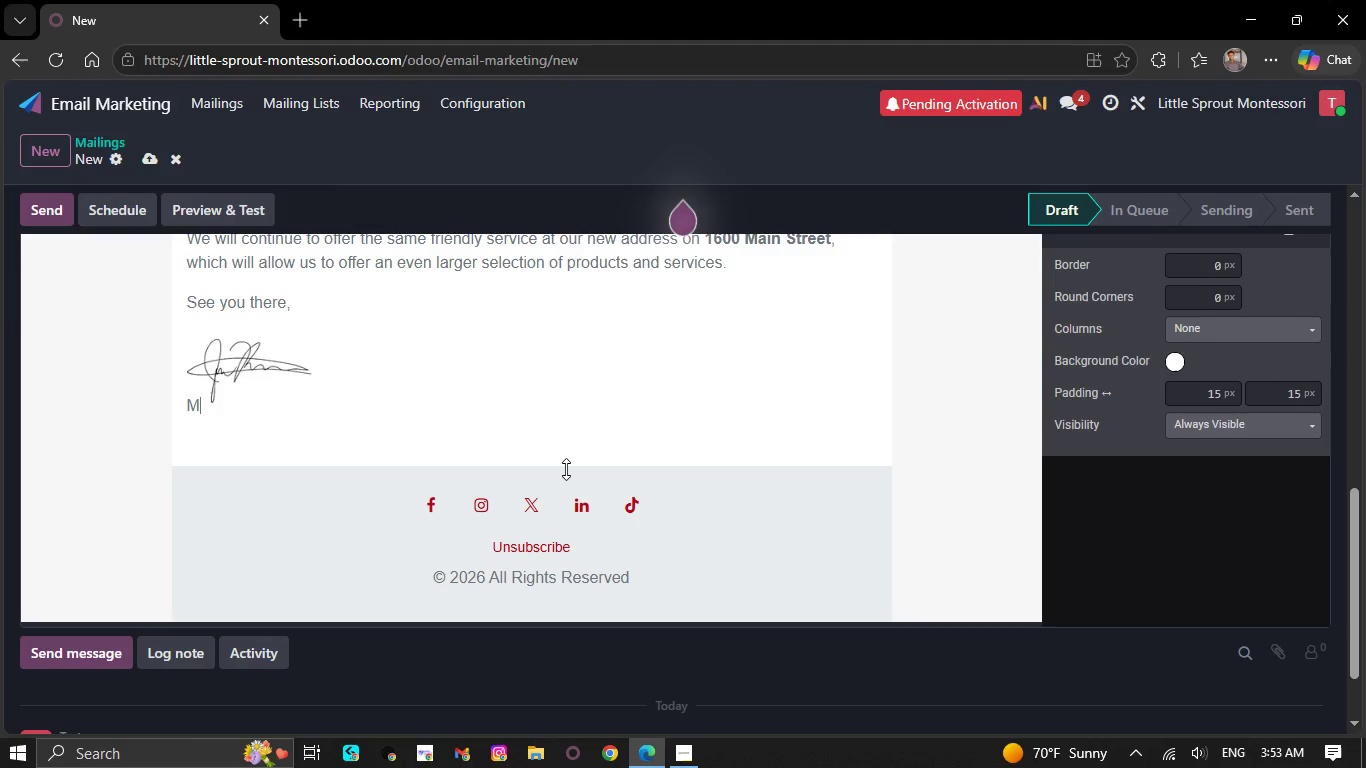 
key(Backspace)
 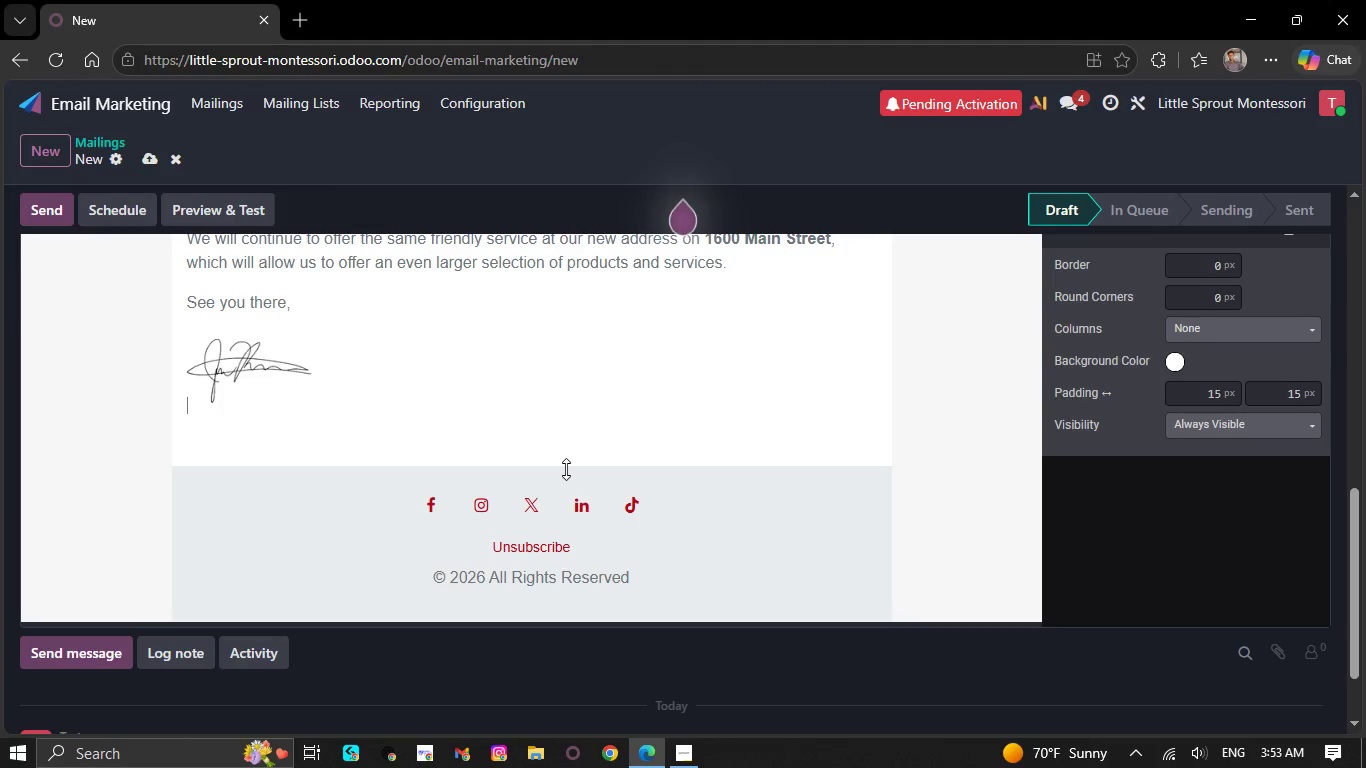 
key(Backspace)
 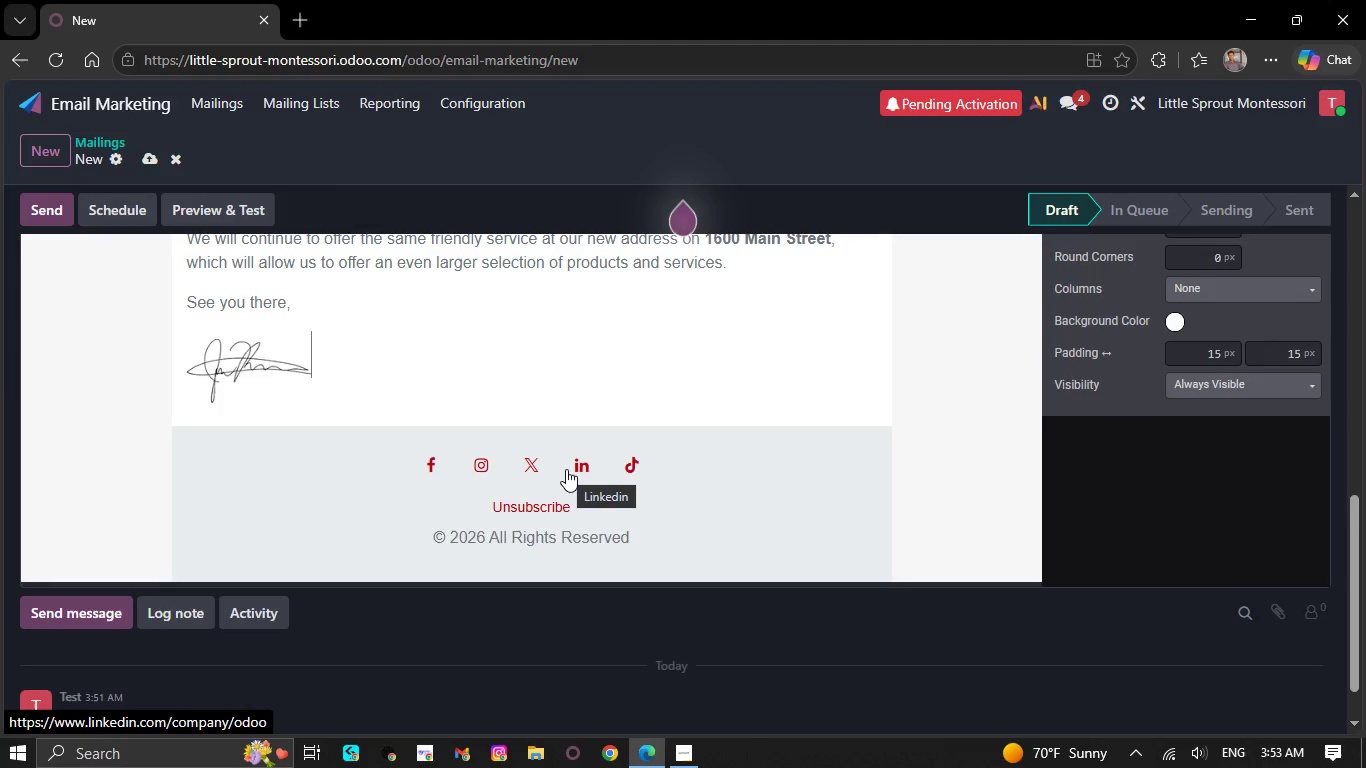 
key(Backspace)
 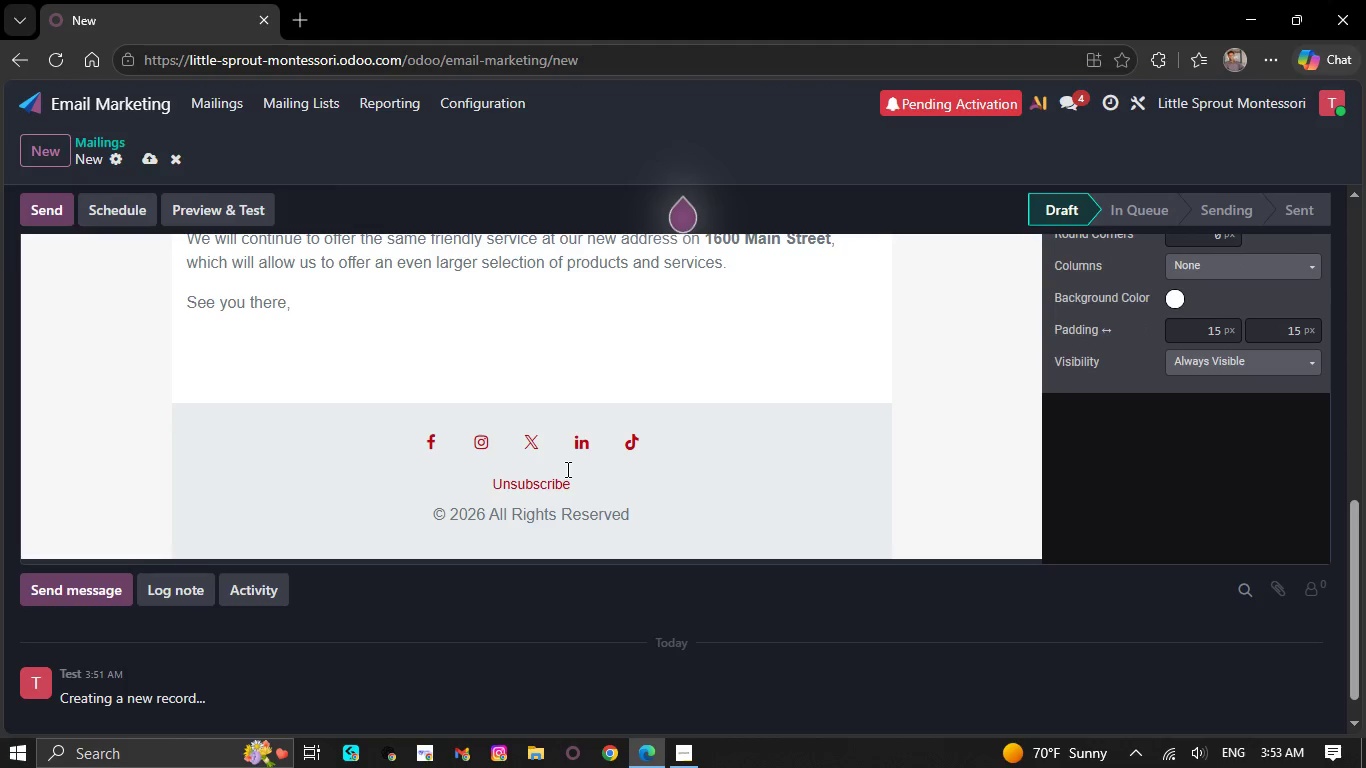 
key(Backspace)
 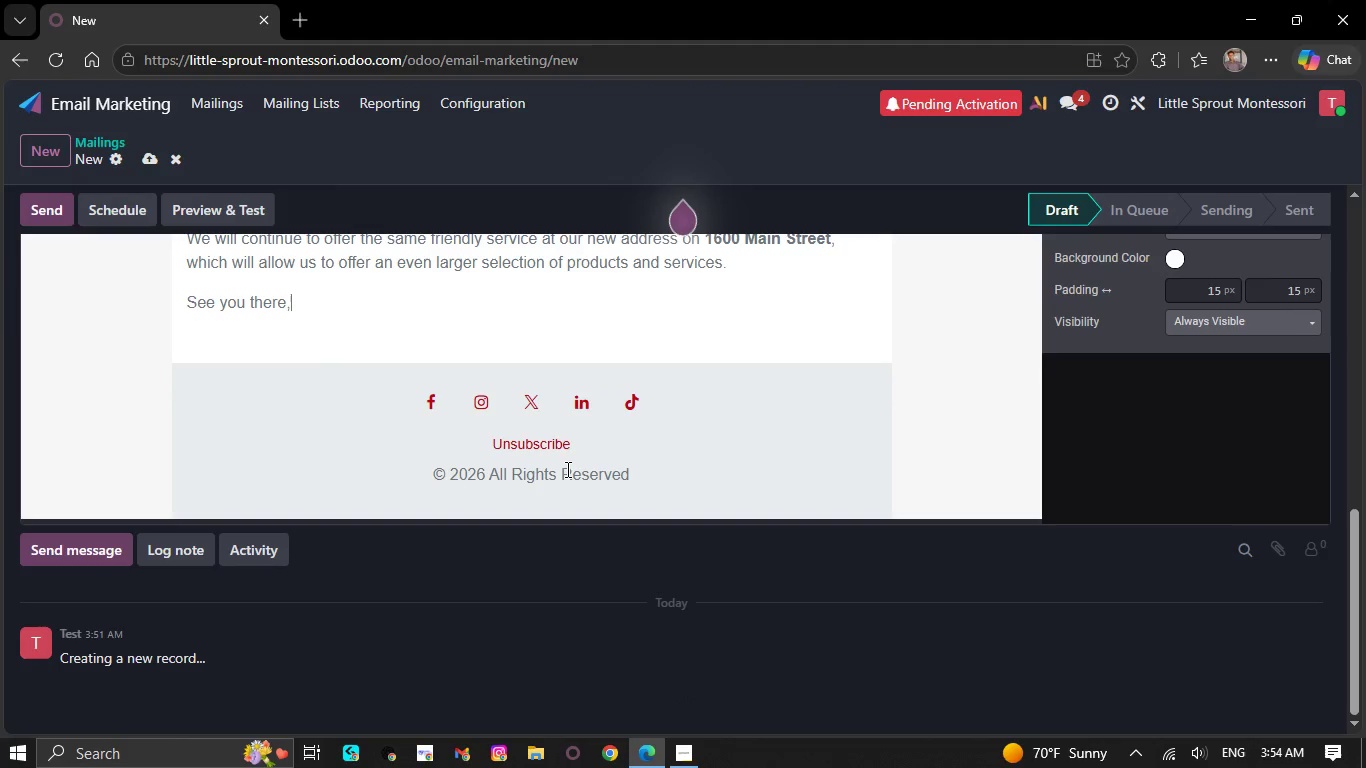 
key(Backspace)
 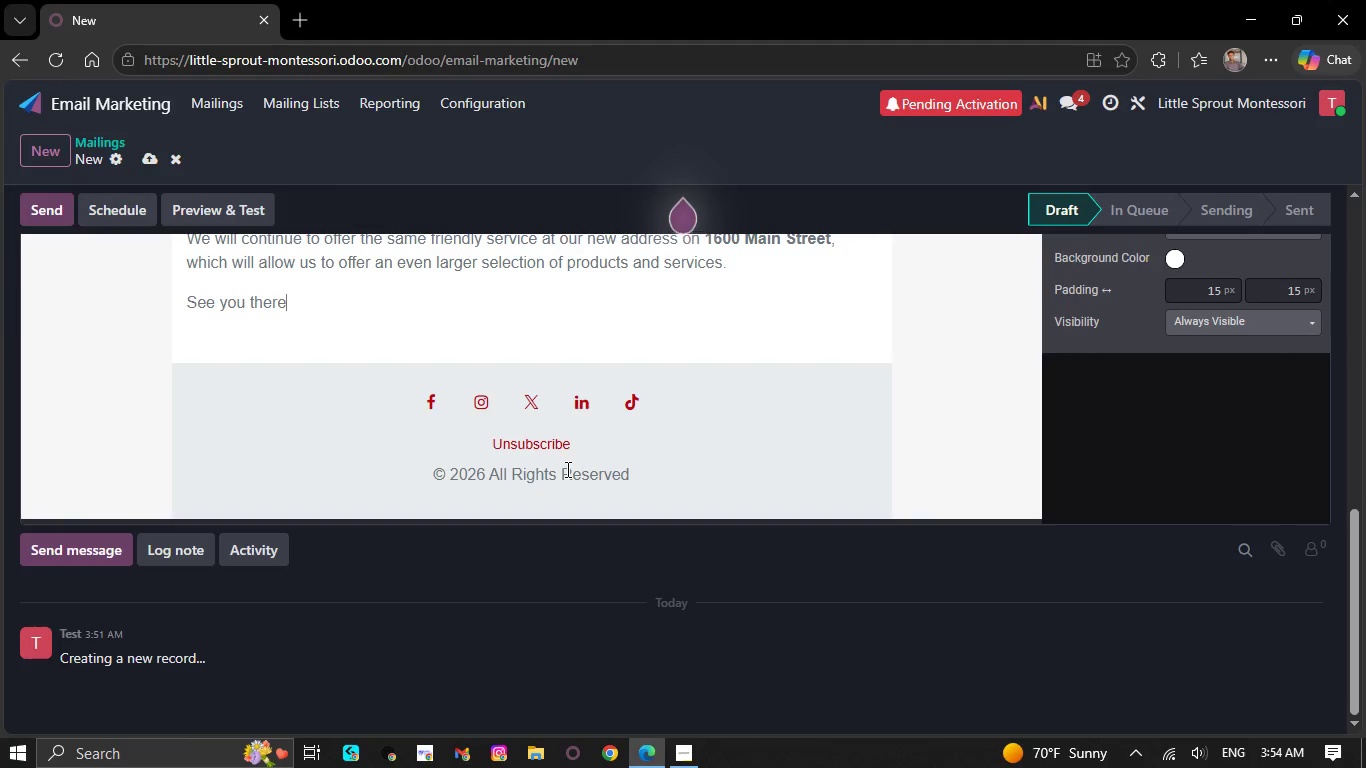 
key(Backspace)
 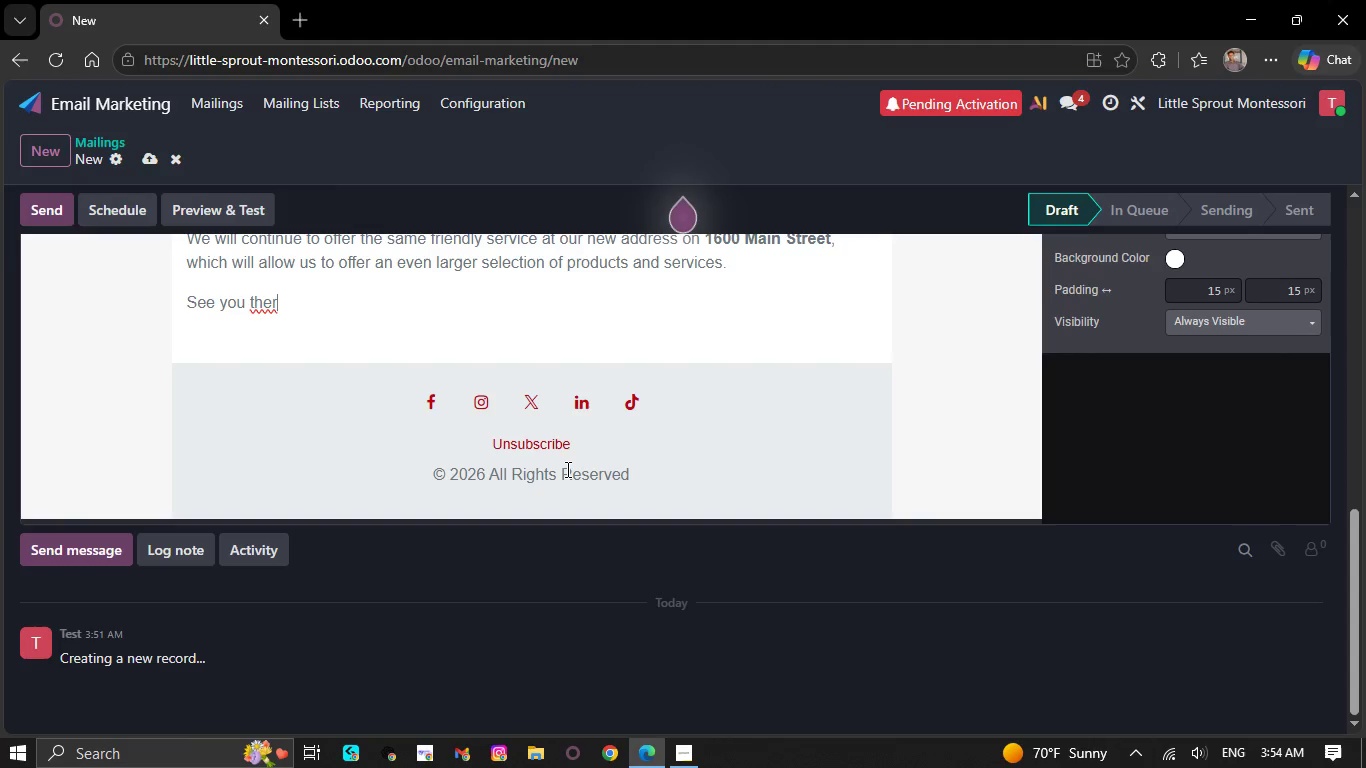 
key(Backspace)
 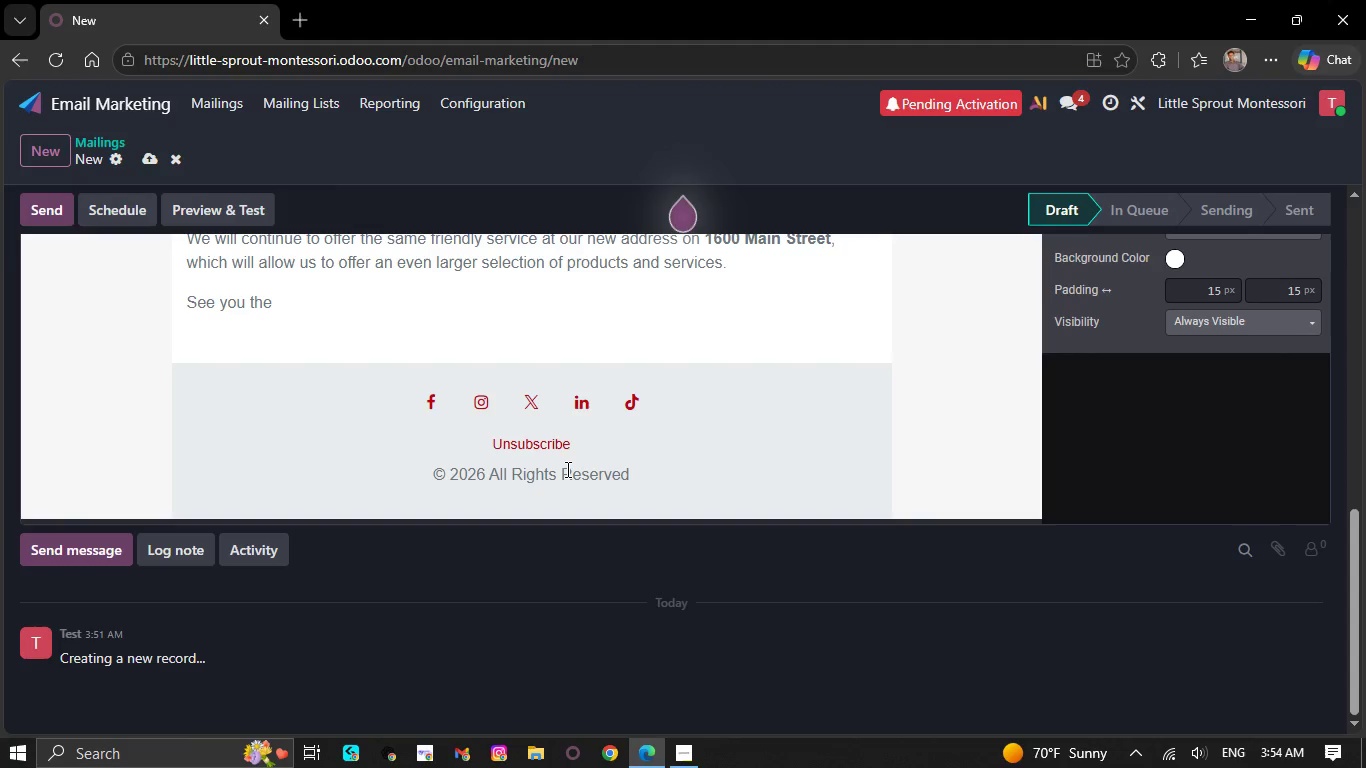 
key(Backspace)
 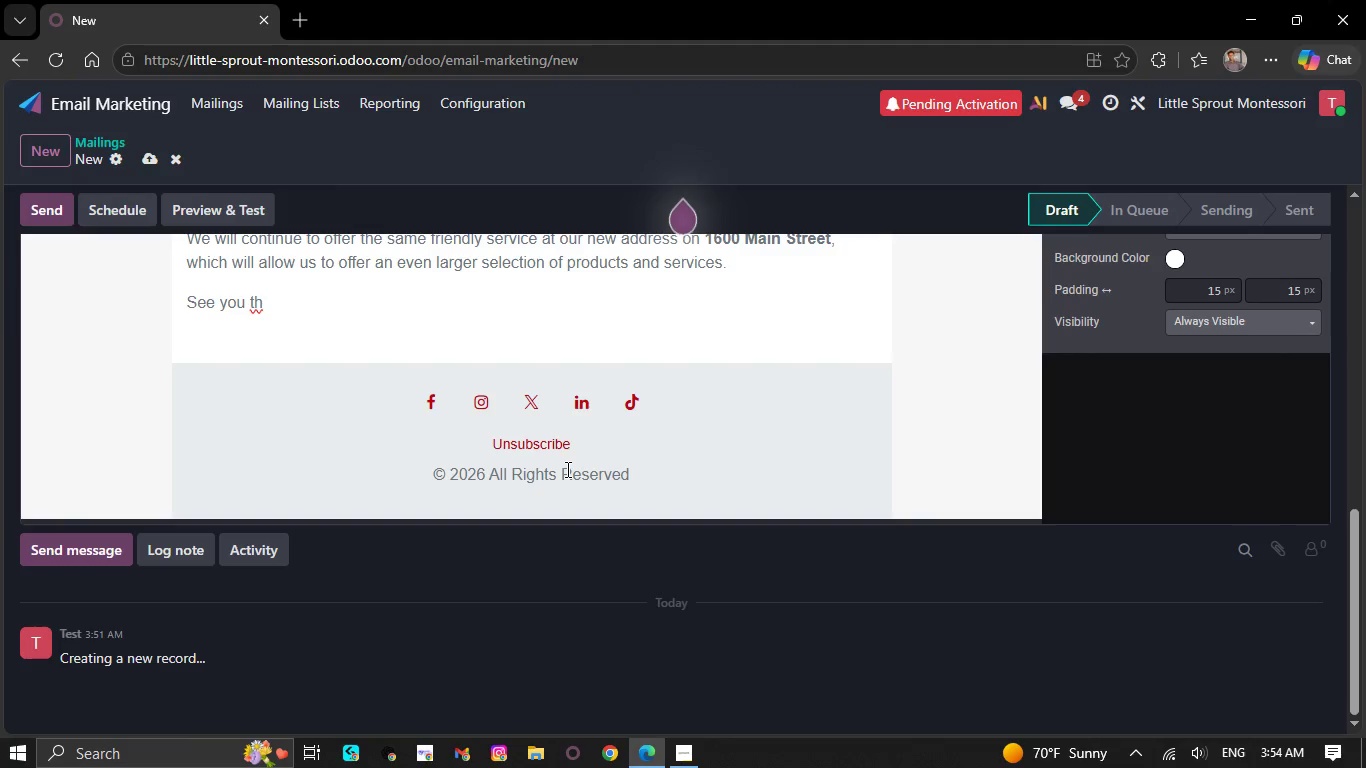 
key(Backspace)
 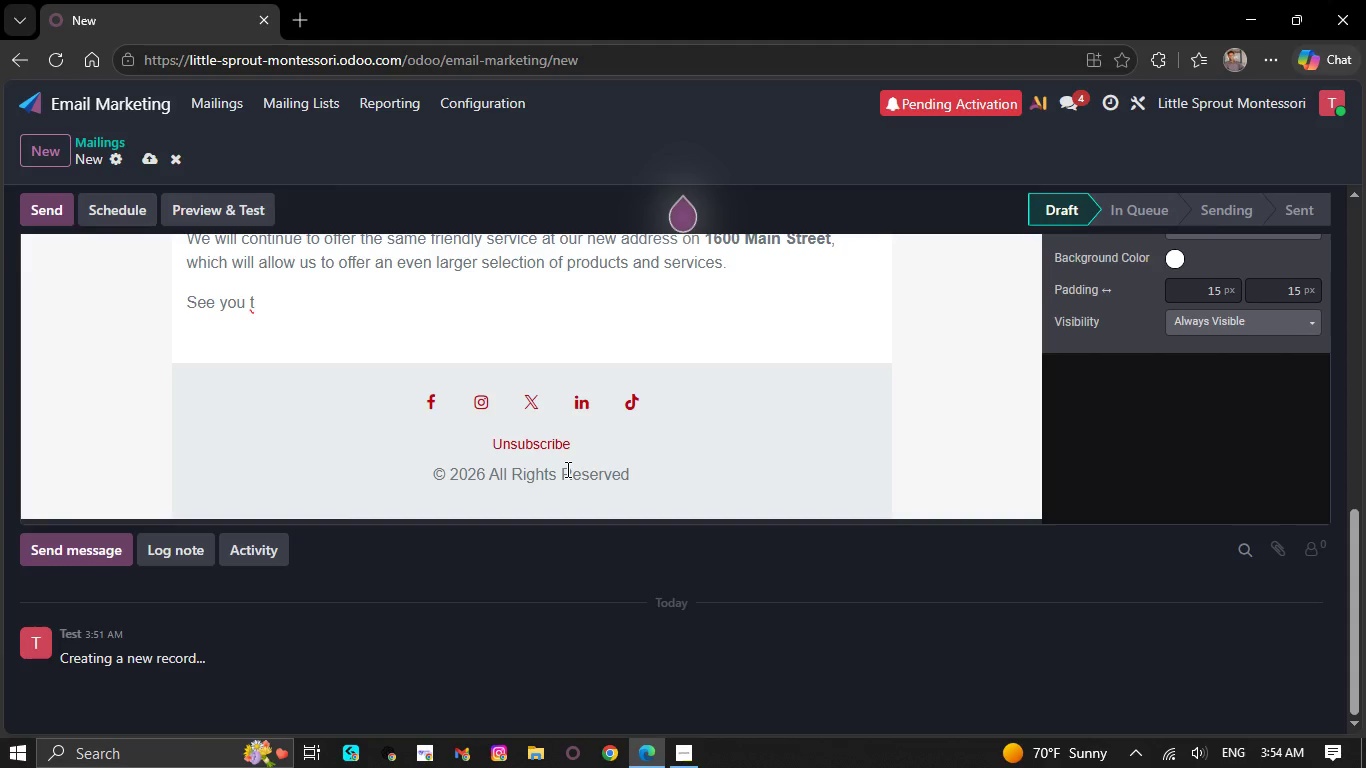 
key(Backspace)
 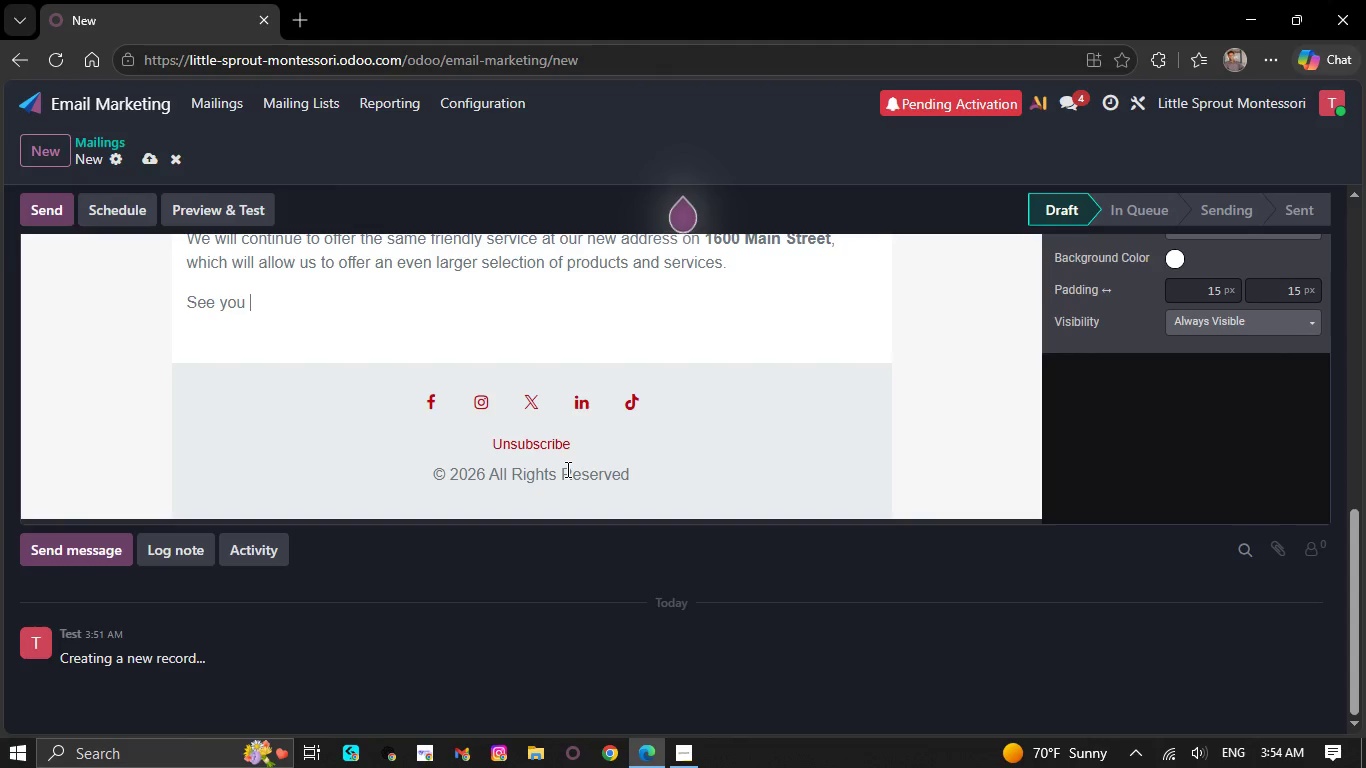 
key(Backspace)
 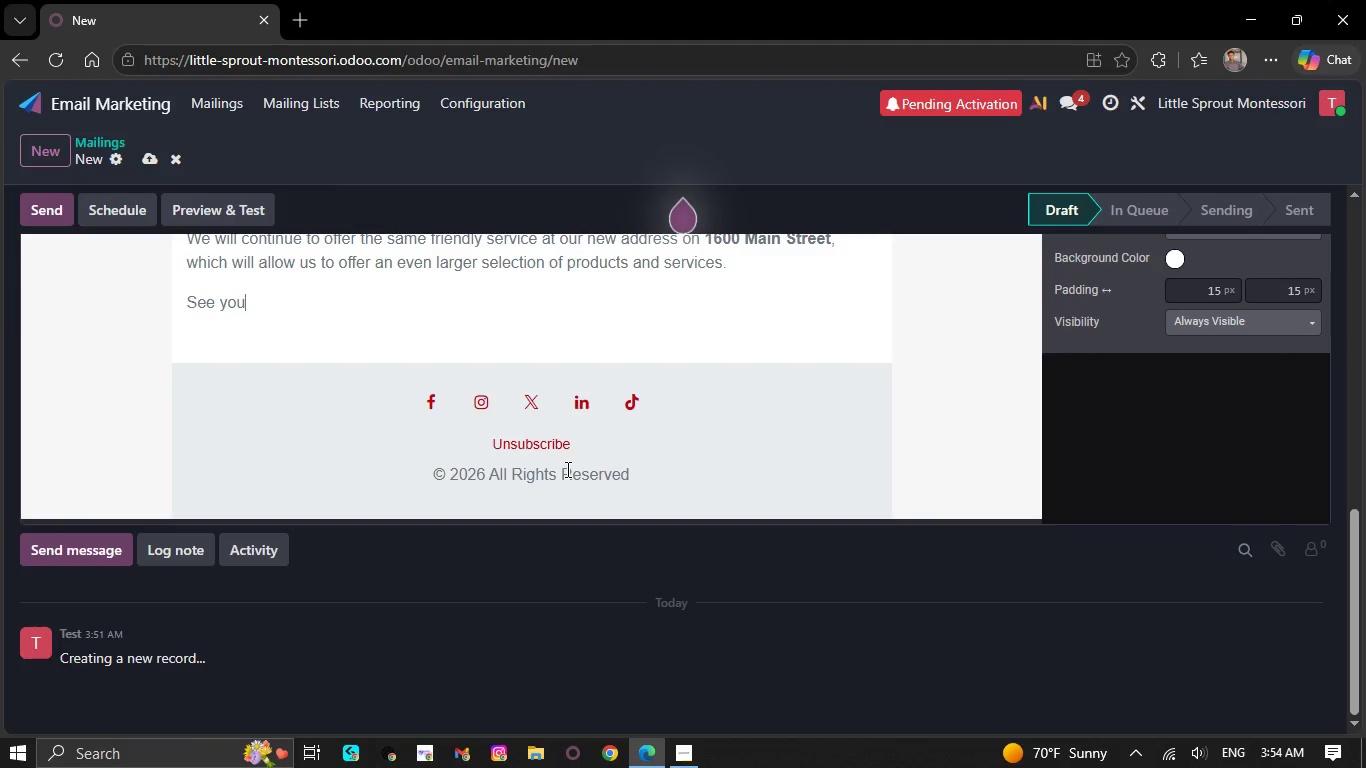 
key(Backspace)
 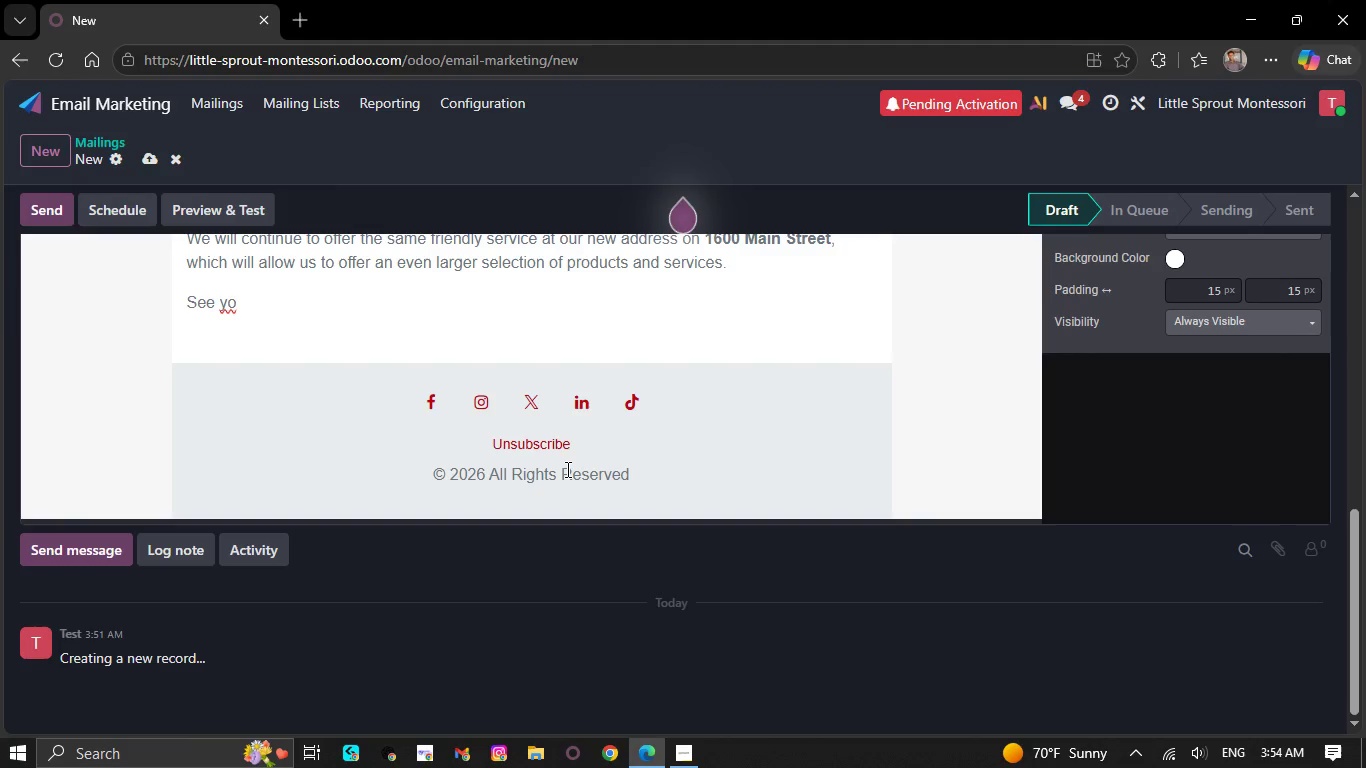 
key(Backspace)
 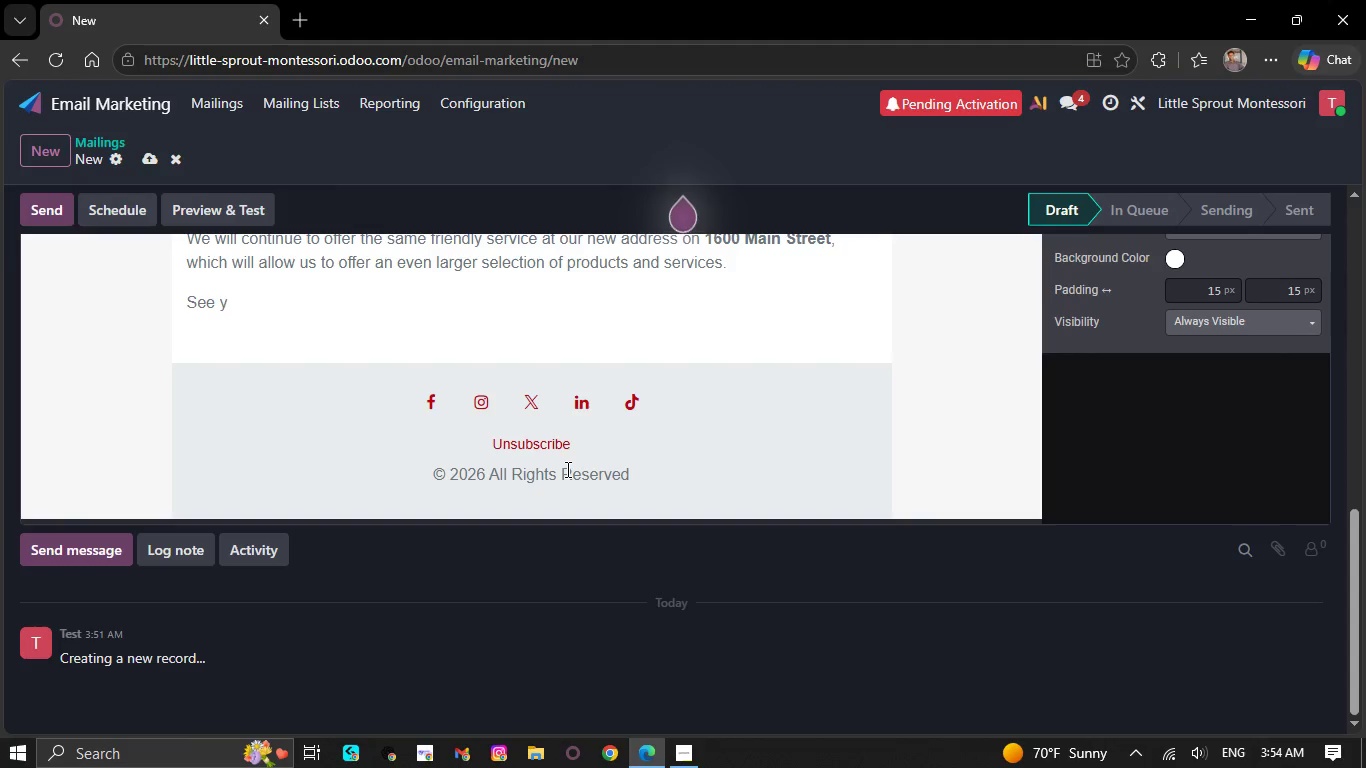 
key(Backspace)
 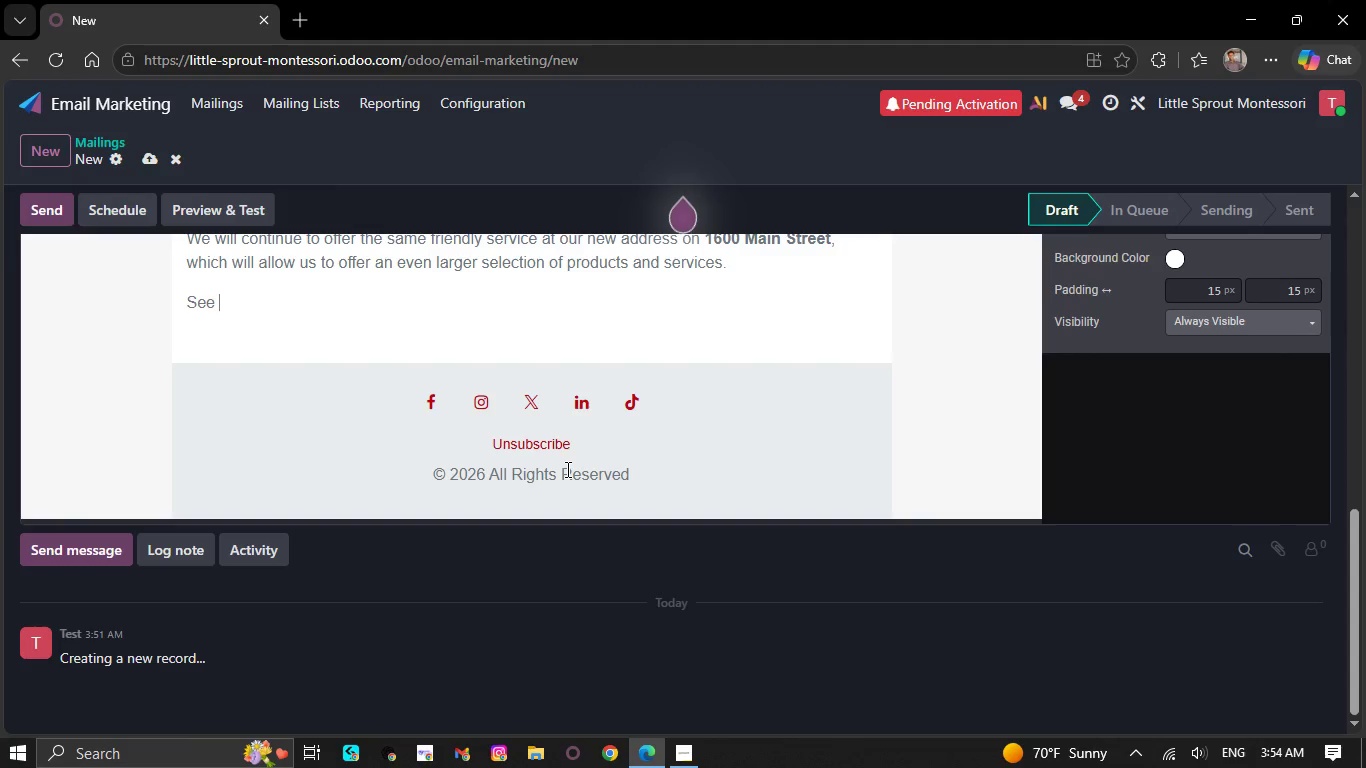 
key(Backspace)
 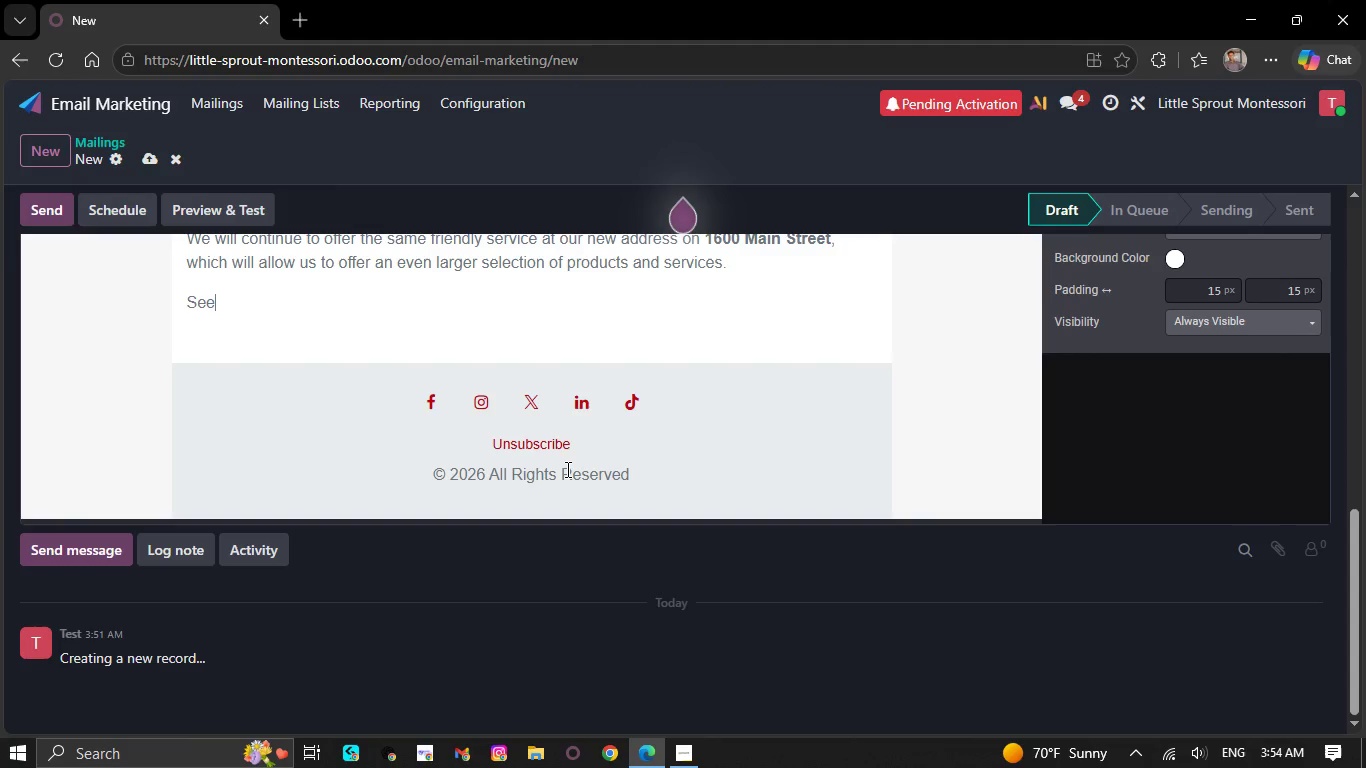 
key(Backspace)
 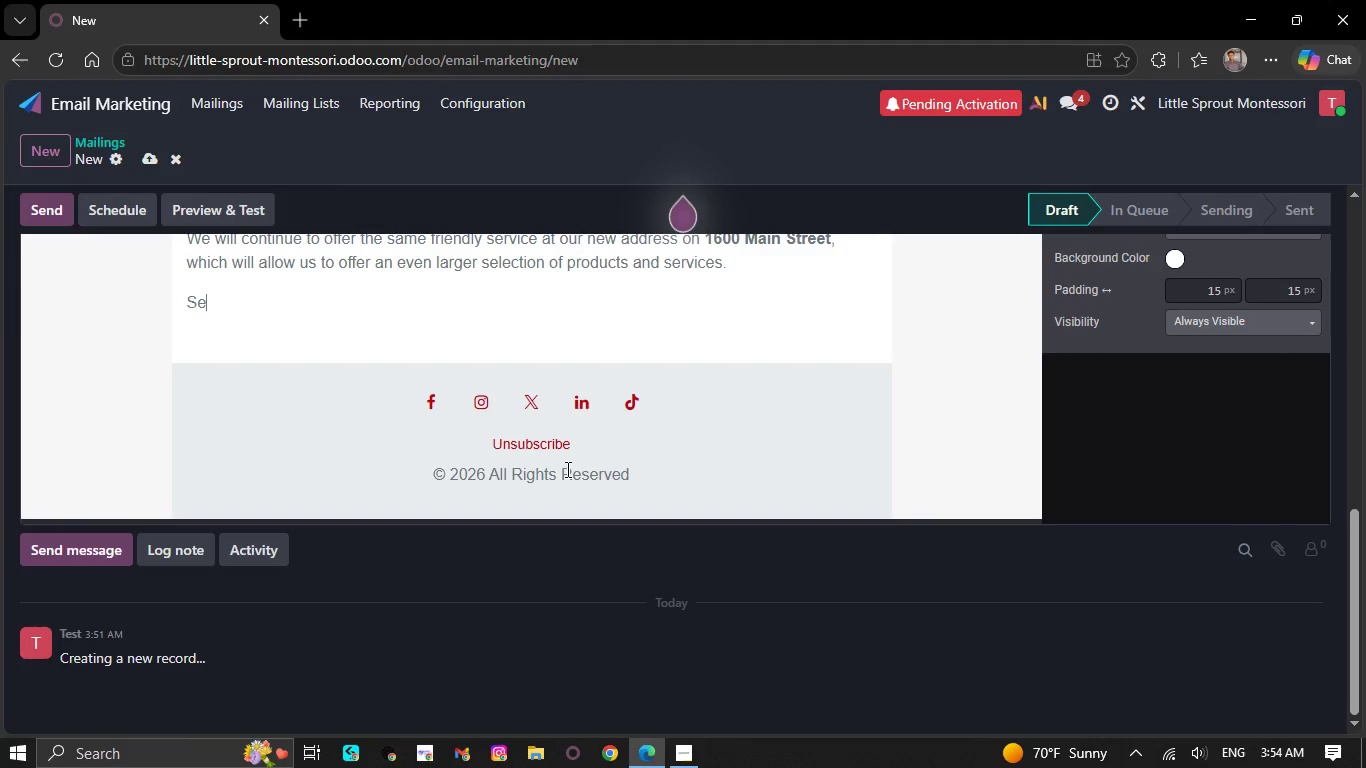 
key(Backspace)
 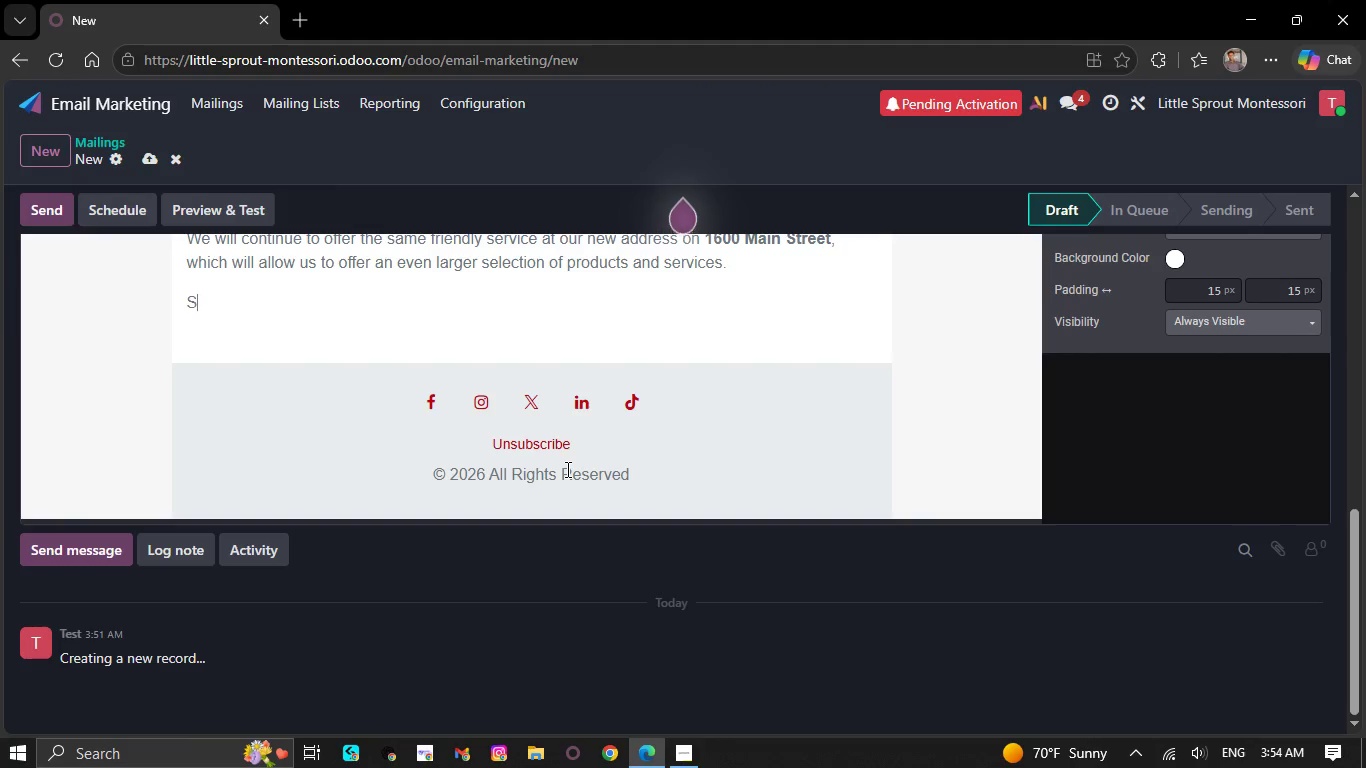 
key(Backspace)
 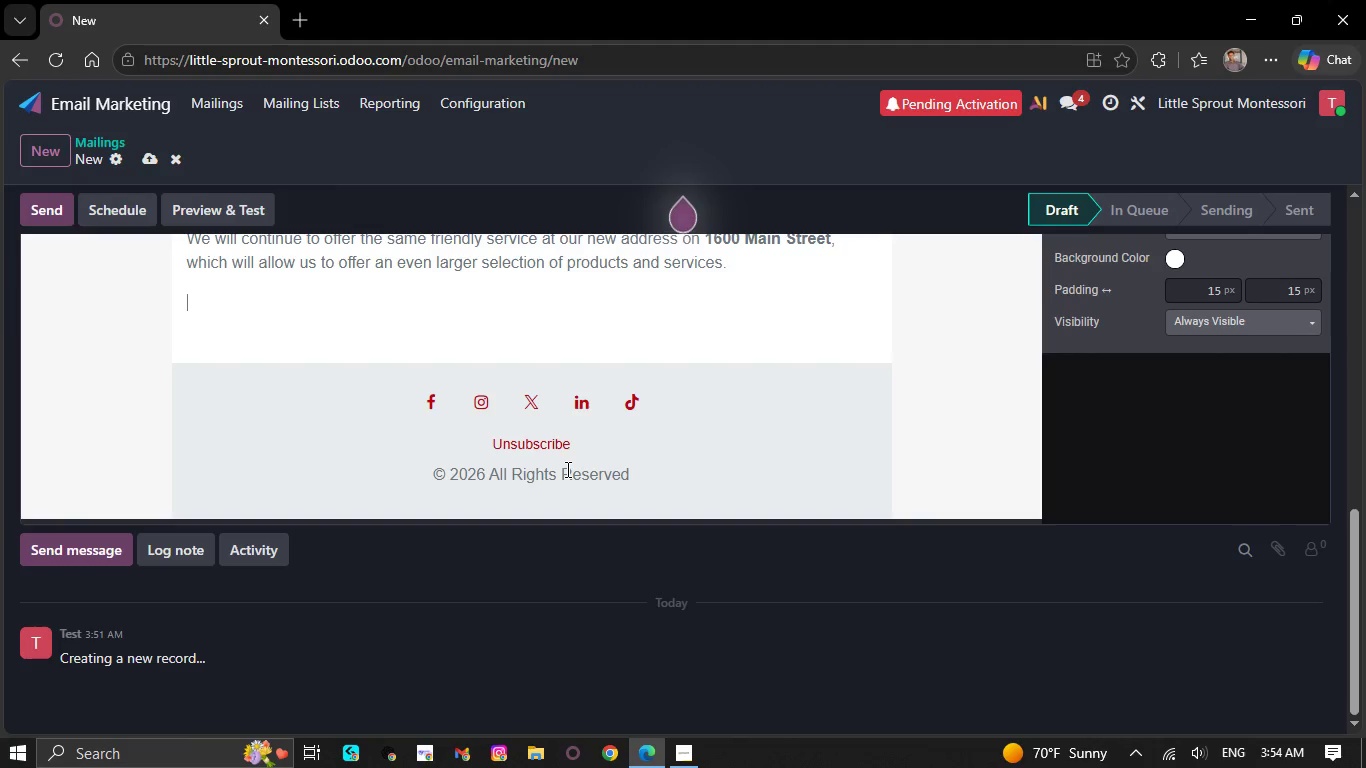 
key(Backspace)
 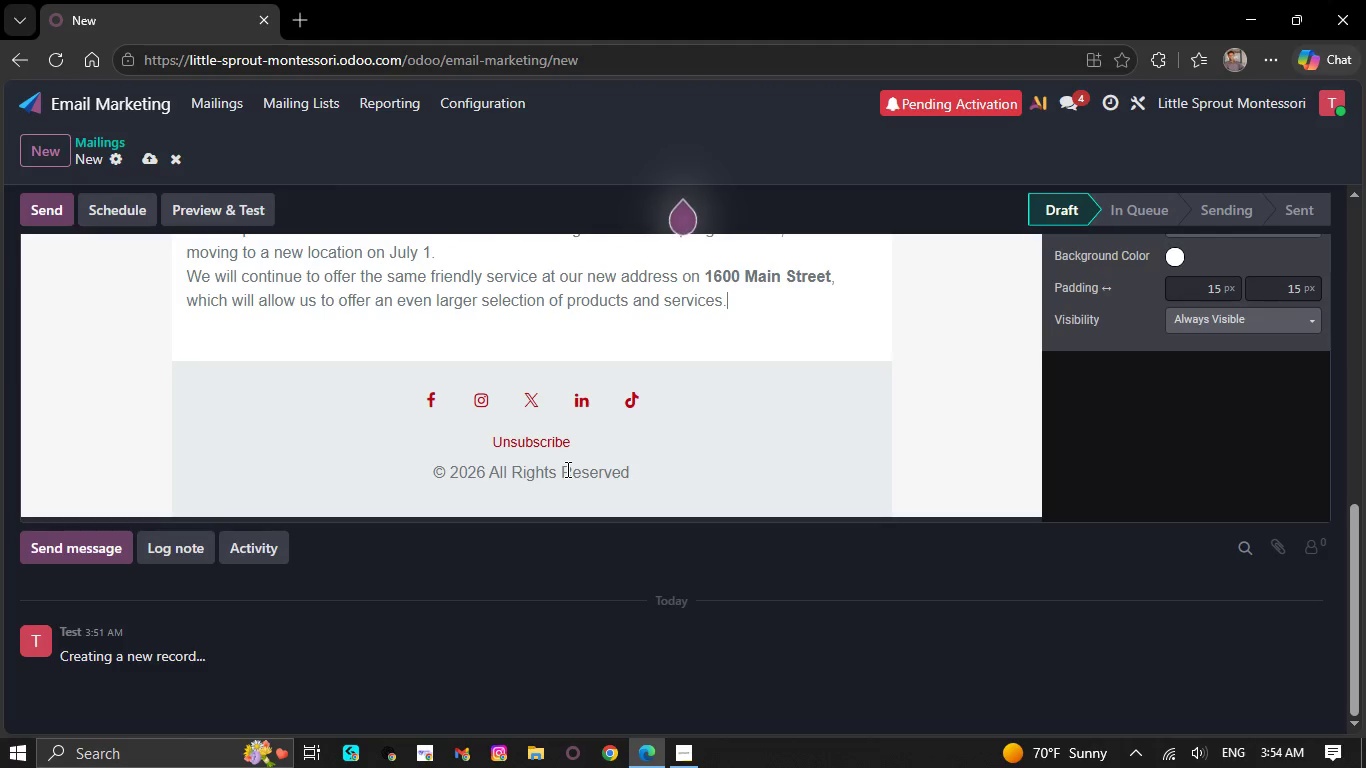 
key(Backspace)
 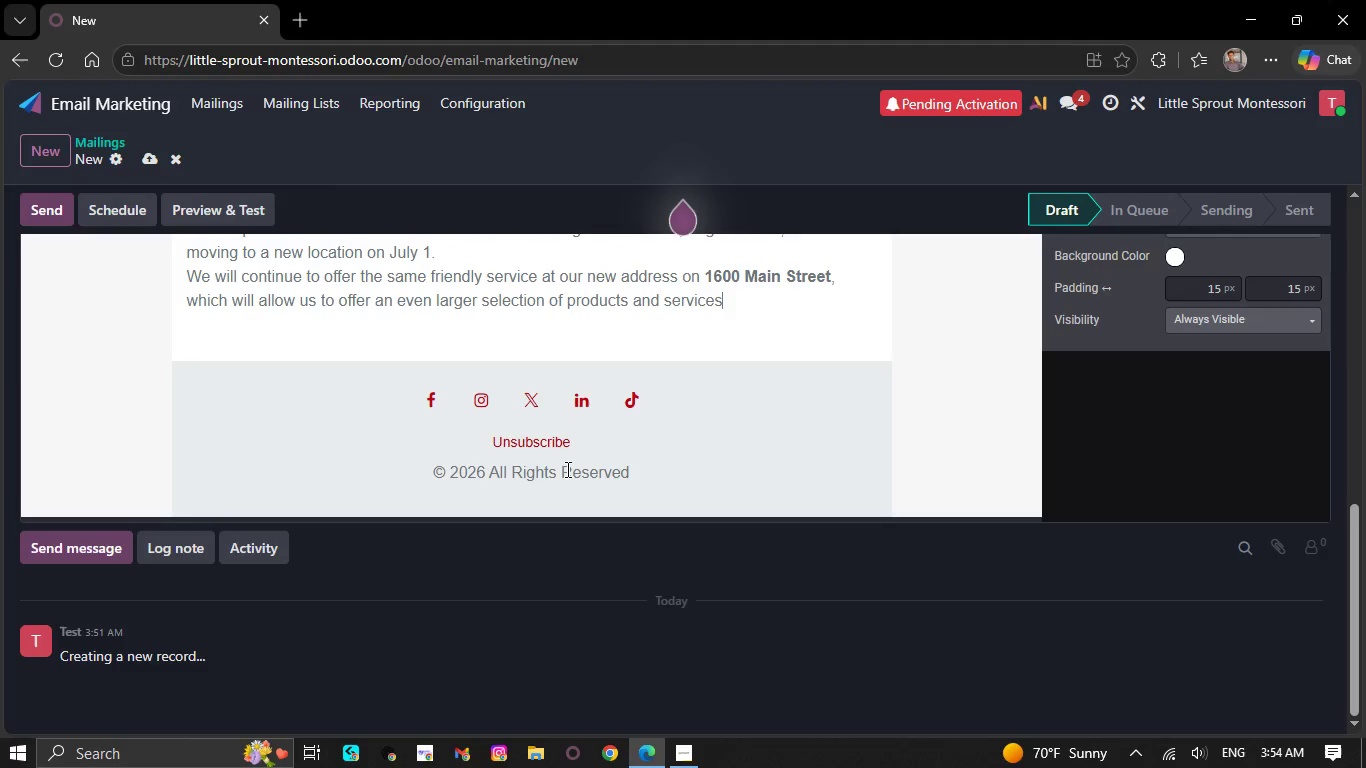 
key(Backspace)
 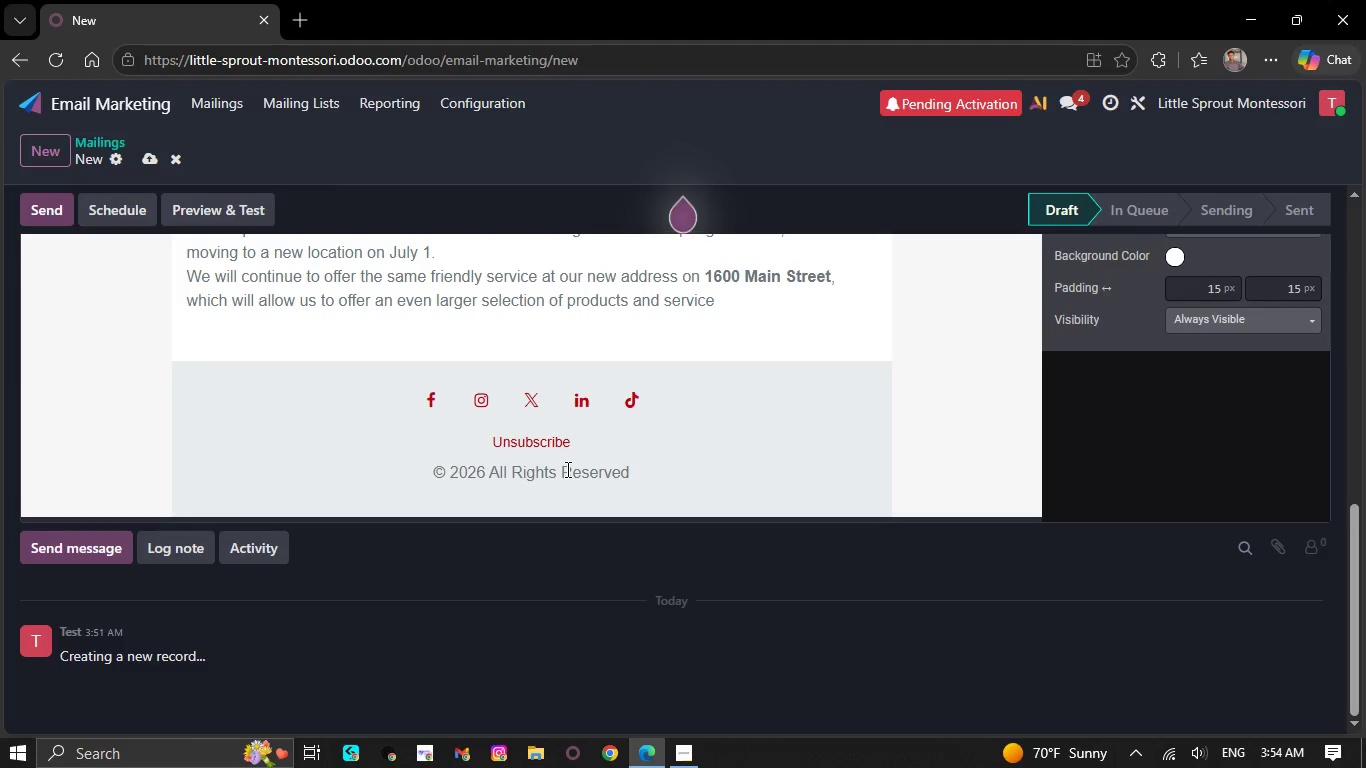 
key(Backspace)
 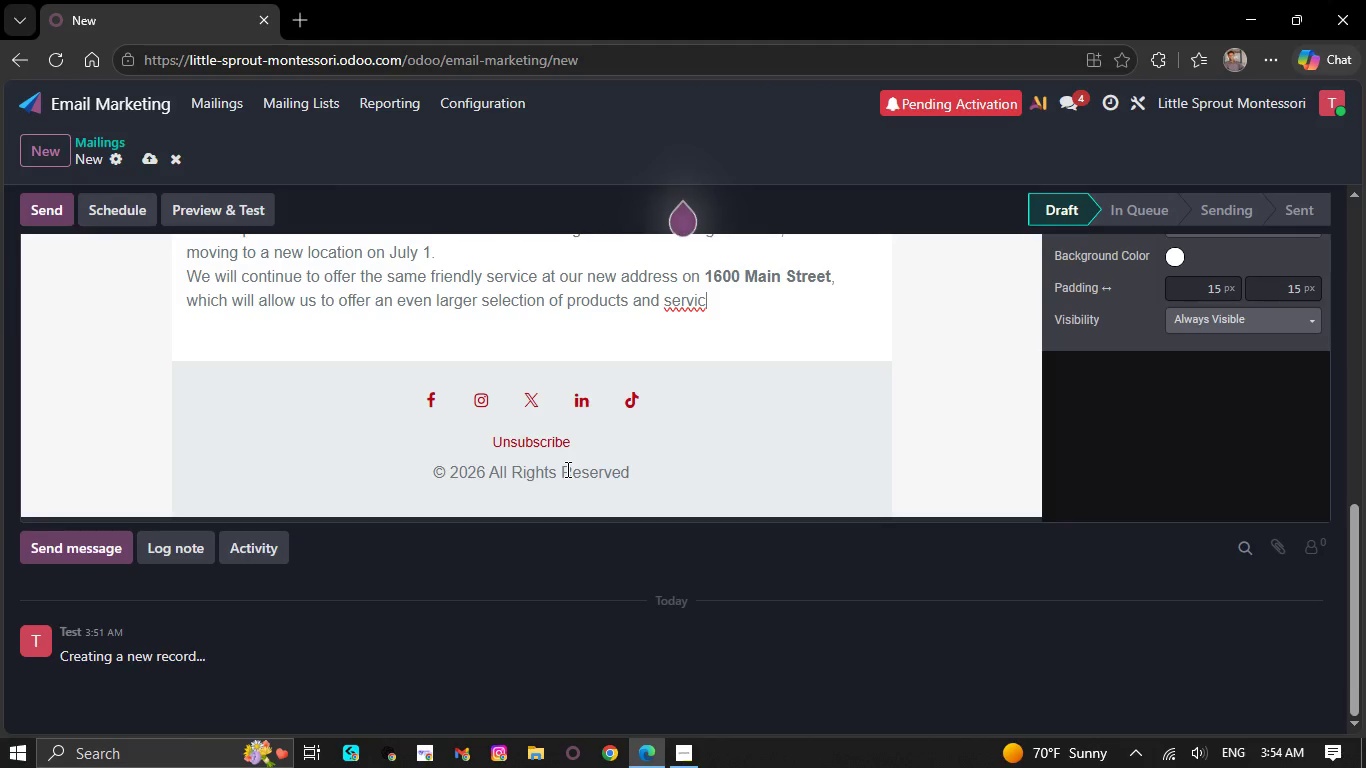 
key(Backspace)
 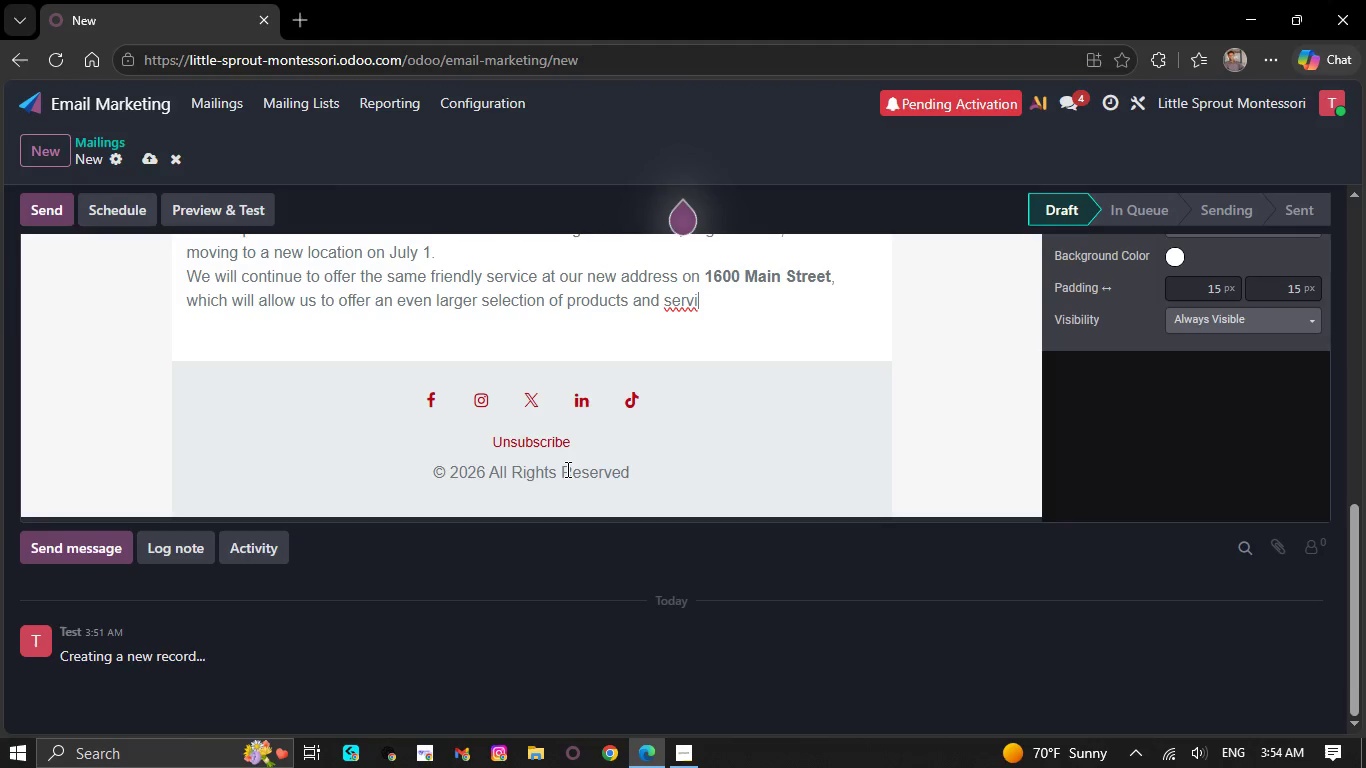 
wait(7.52)
 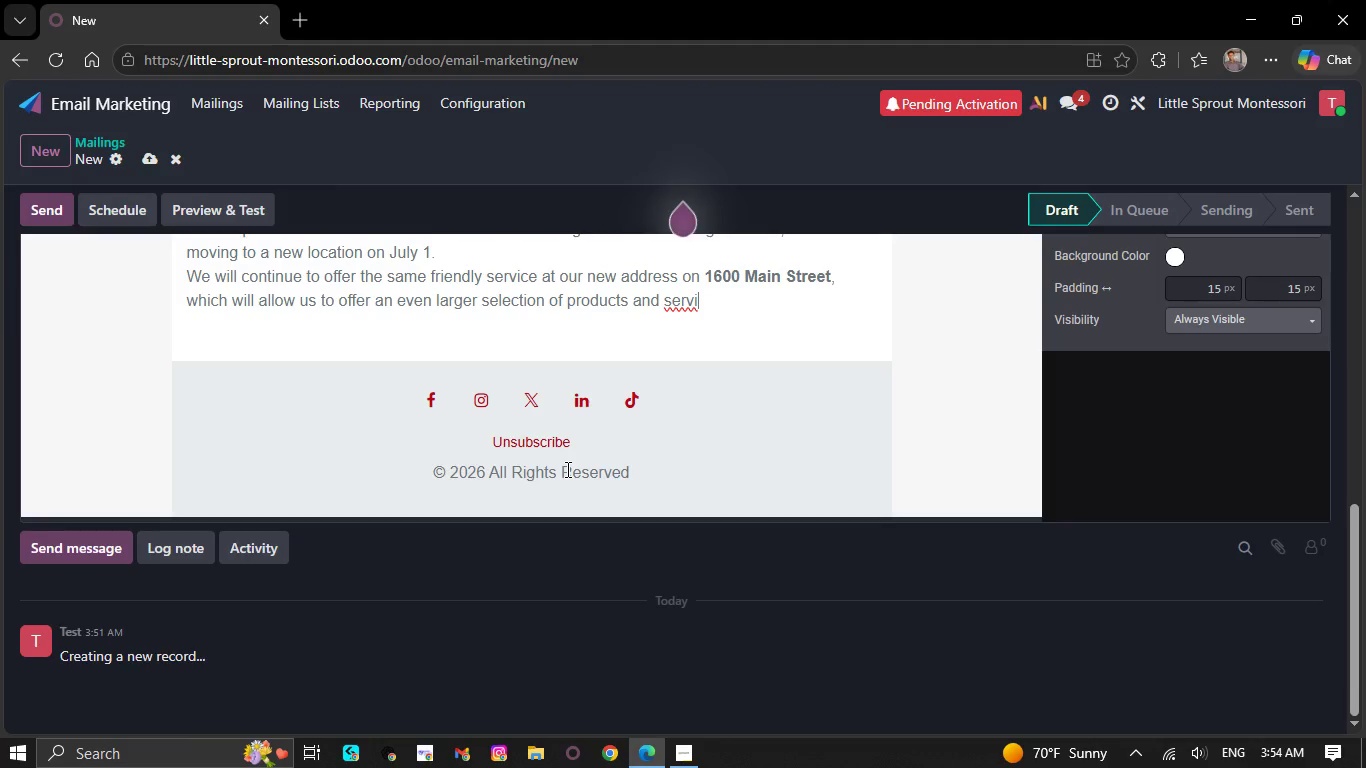 
key(Backspace)
 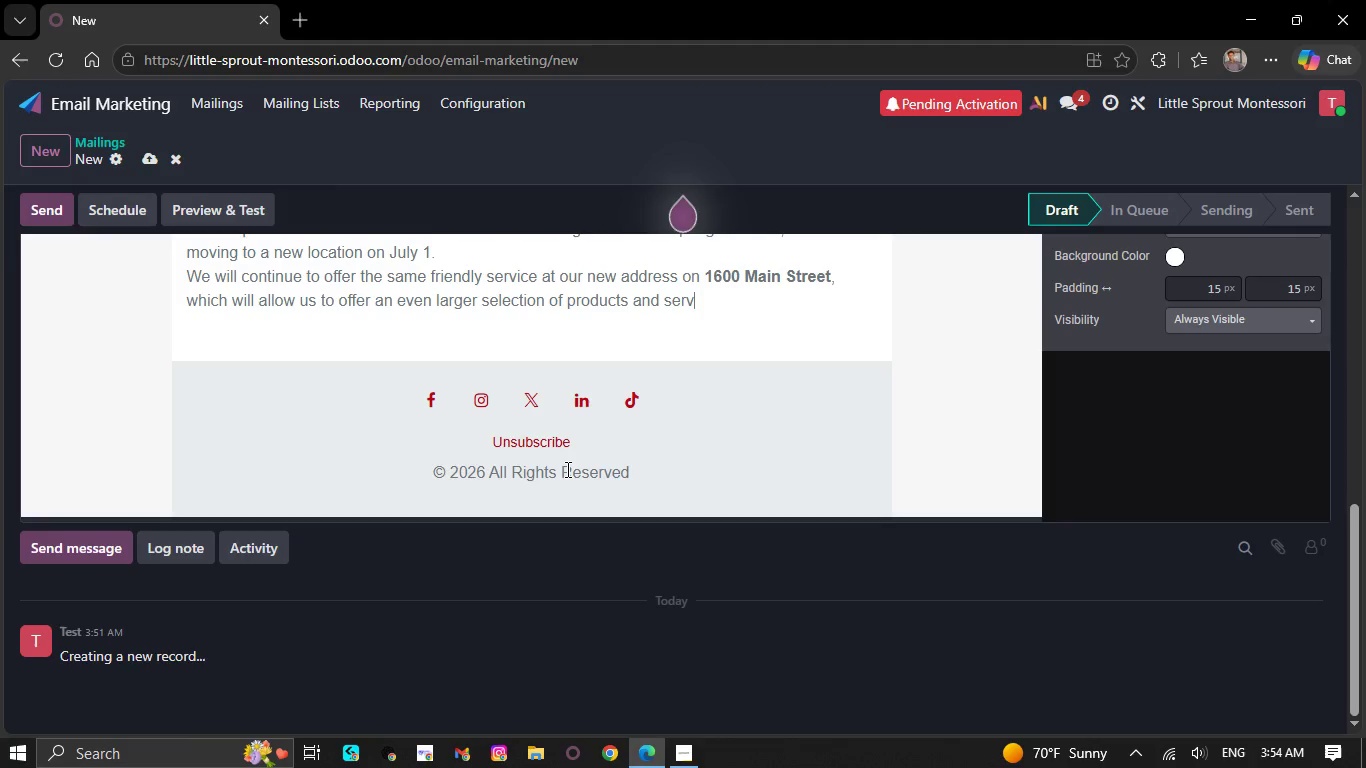 
key(Backspace)
 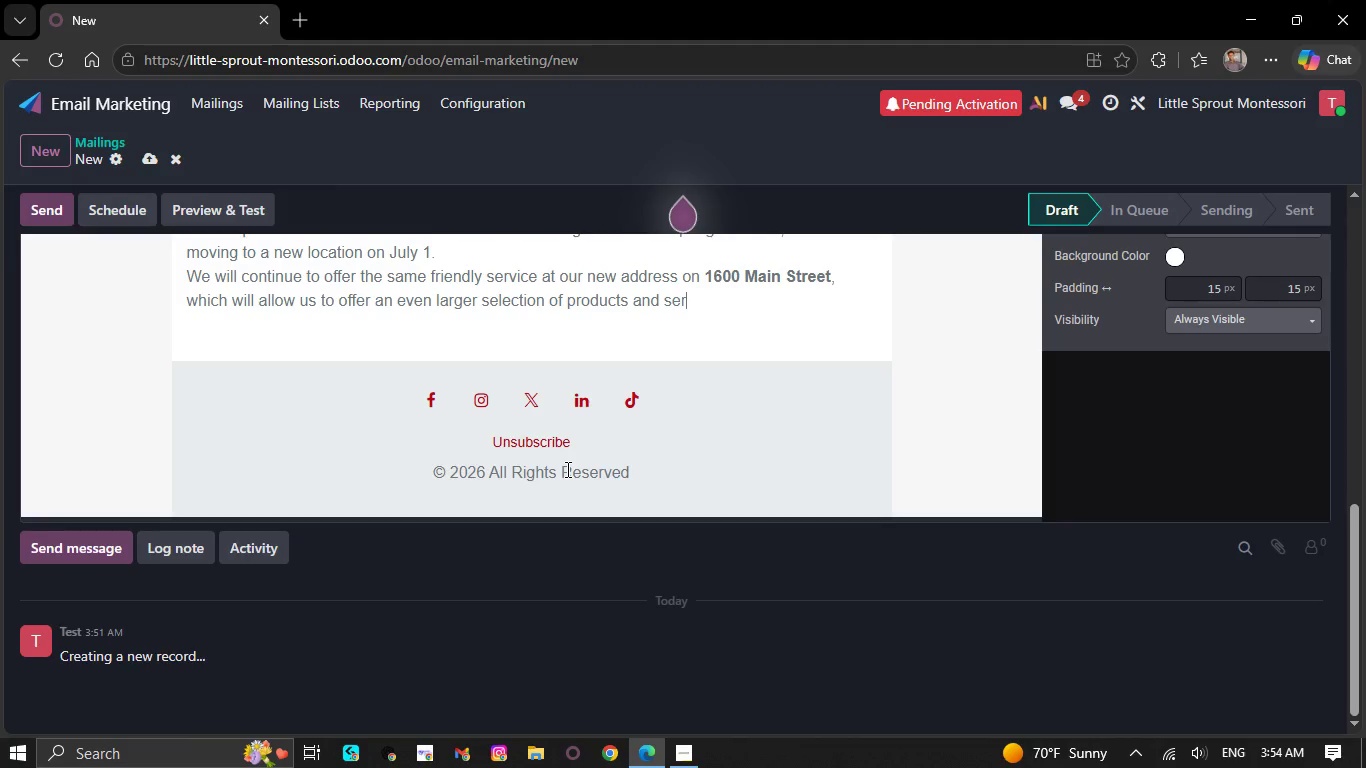 
key(Backspace)
 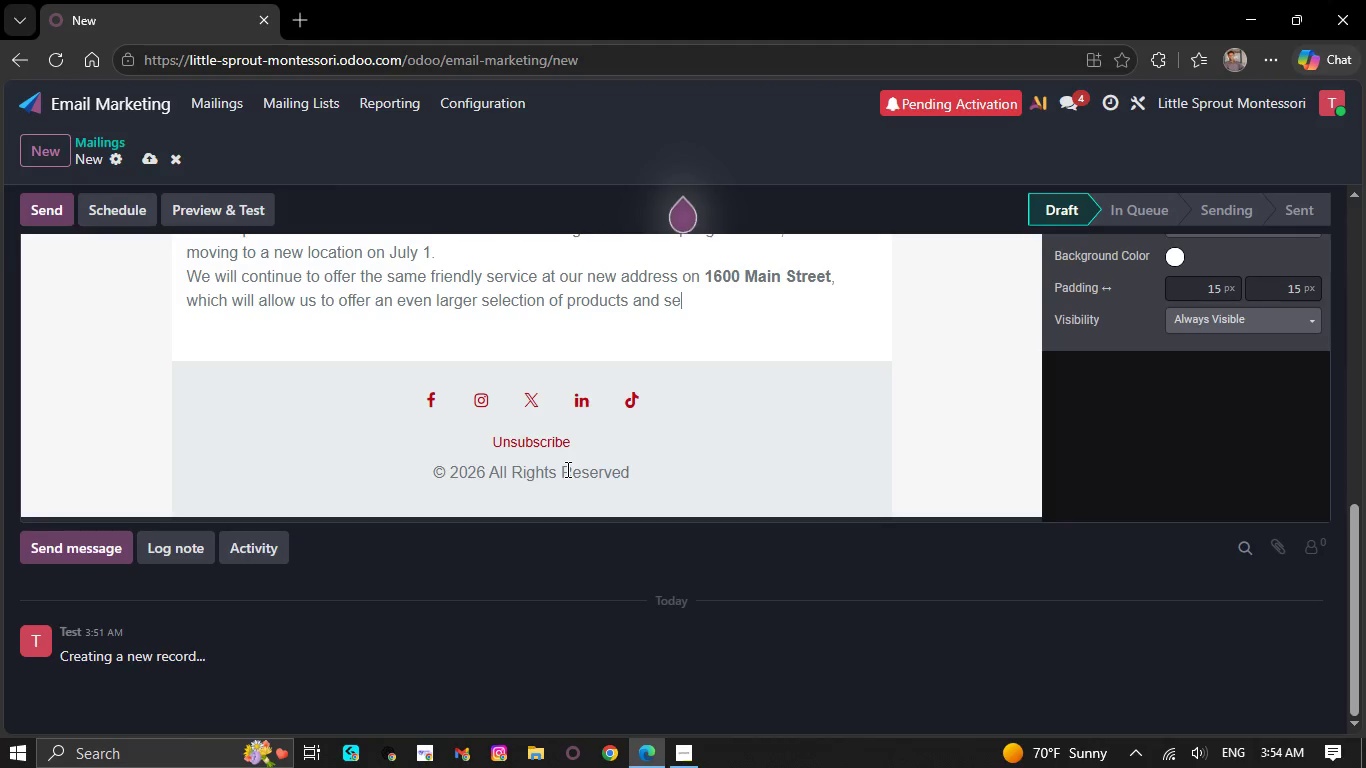 
key(Backspace)
 